 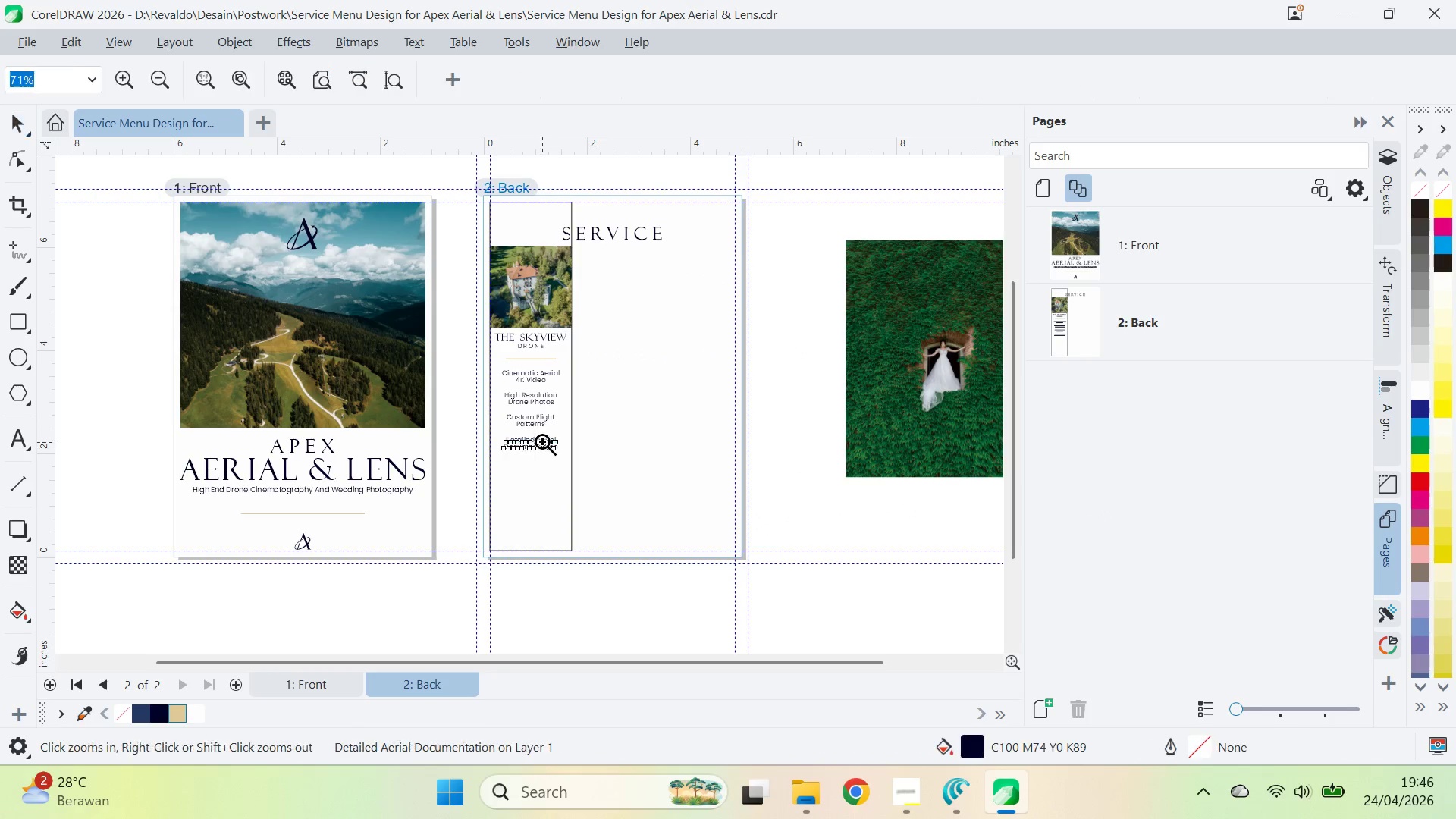 
left_click([542, 441])
 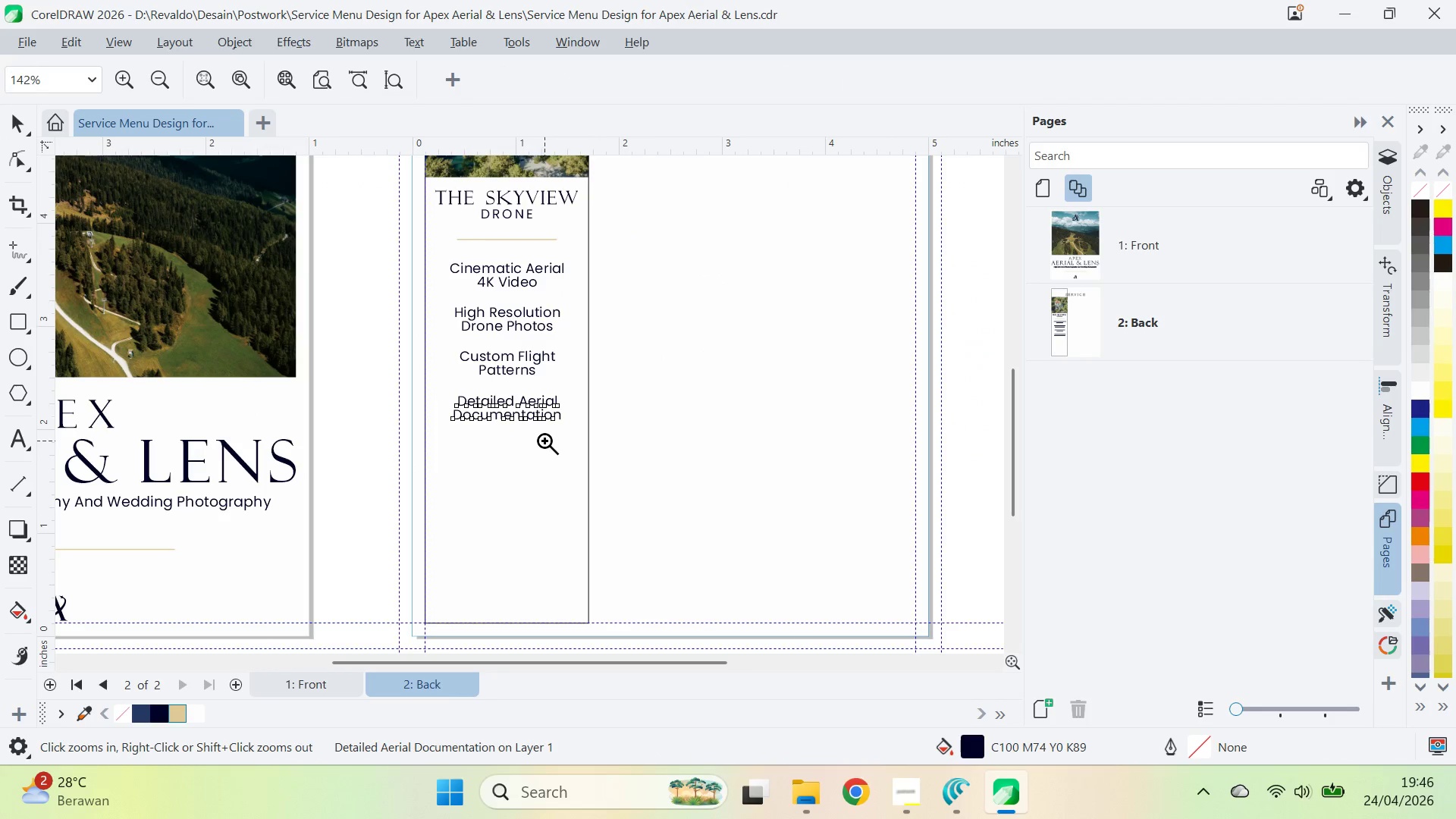 
key(Q)
 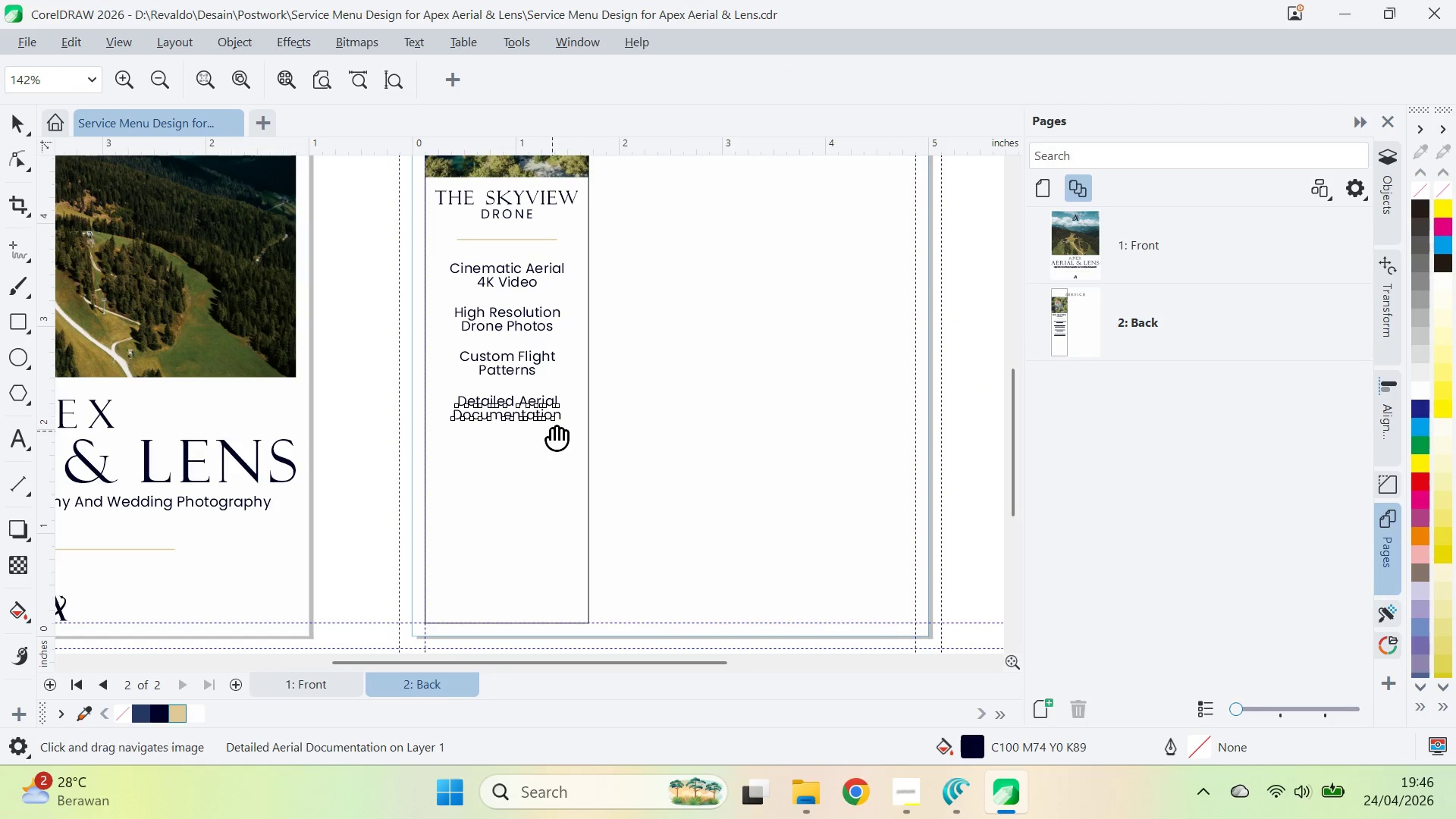 
left_click_drag(start_coordinate=[552, 430], to_coordinate=[584, 402])
 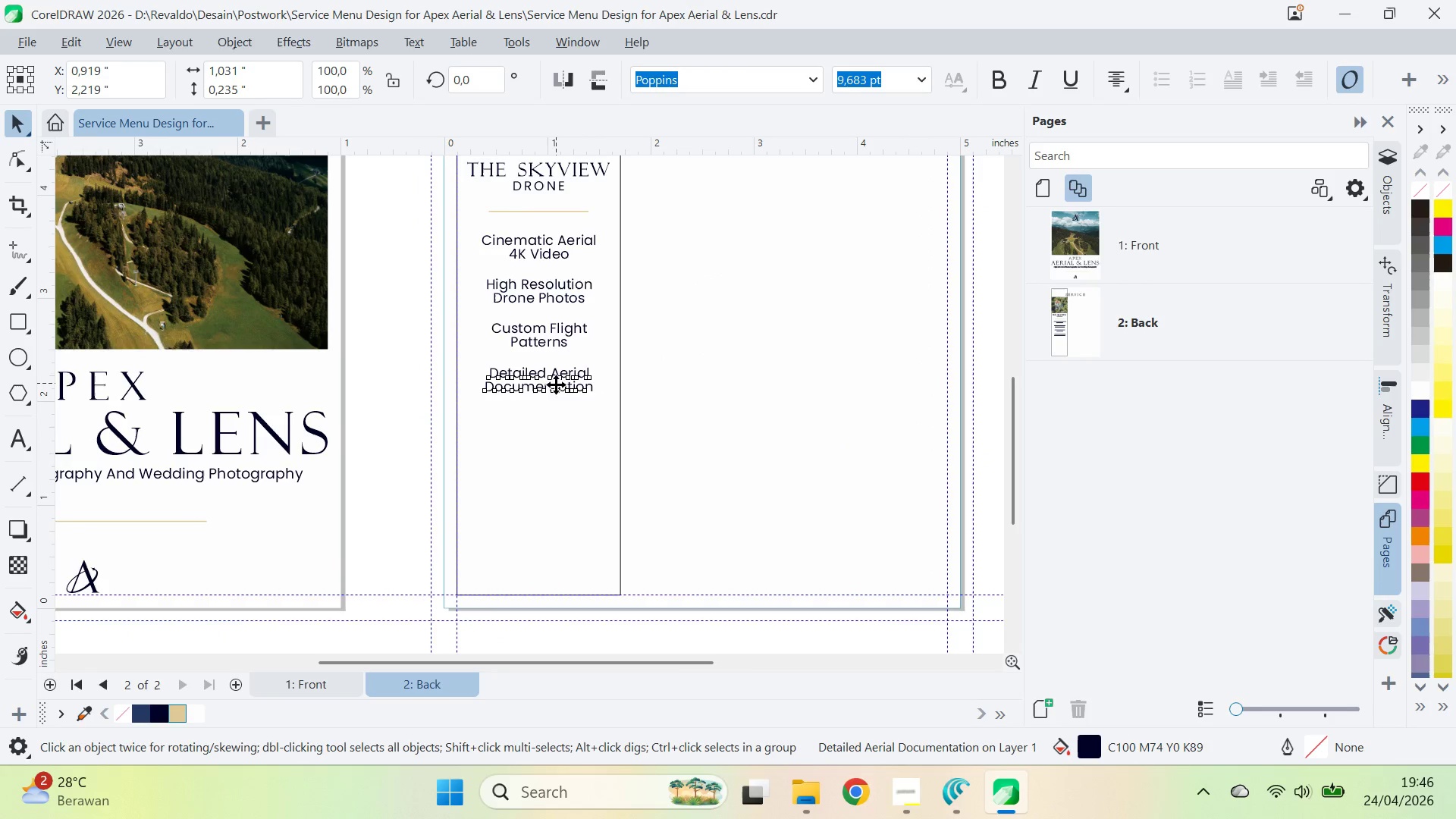 
key(V)
 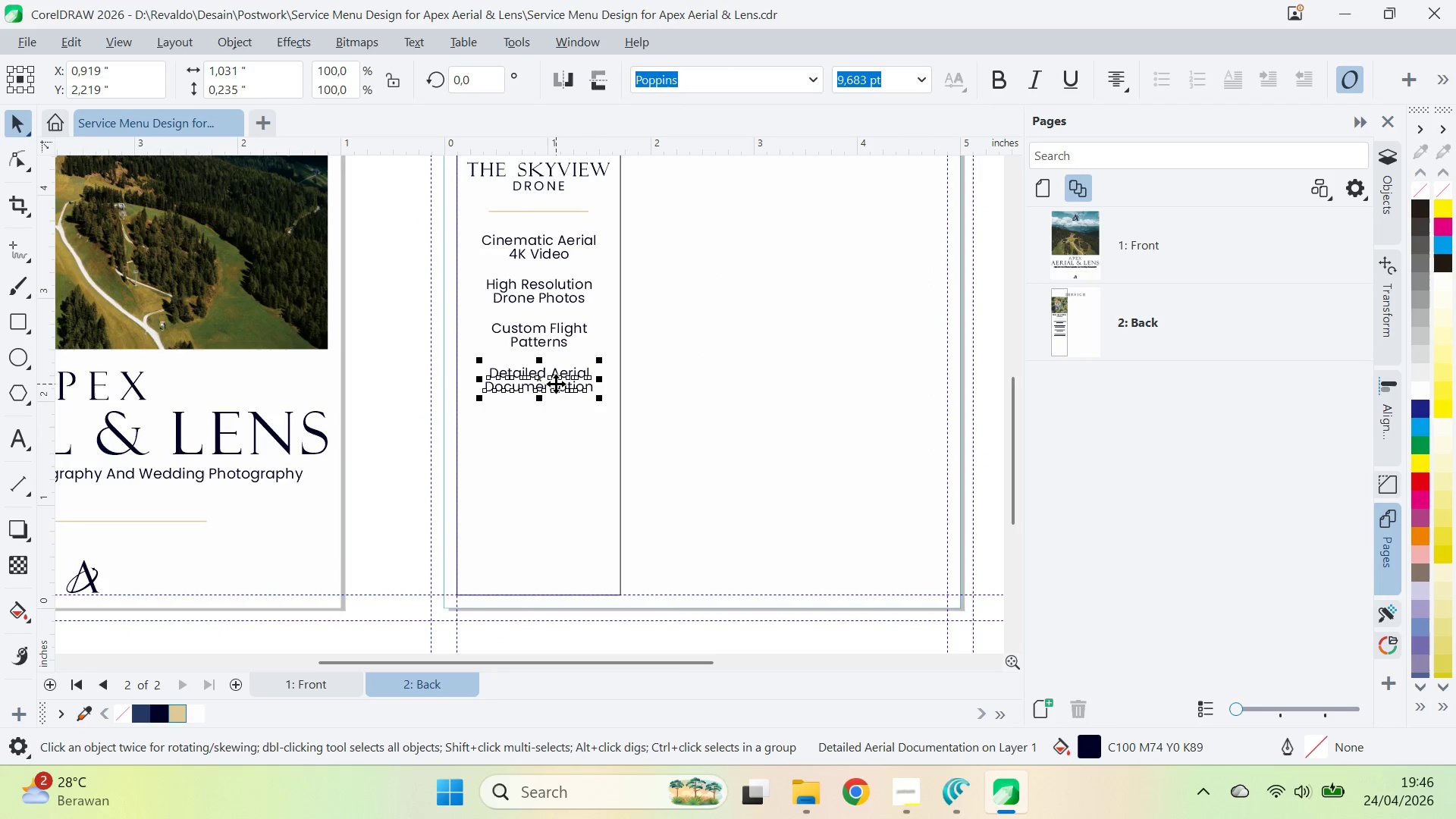 
left_click_drag(start_coordinate=[556, 383], to_coordinate=[559, 409])
 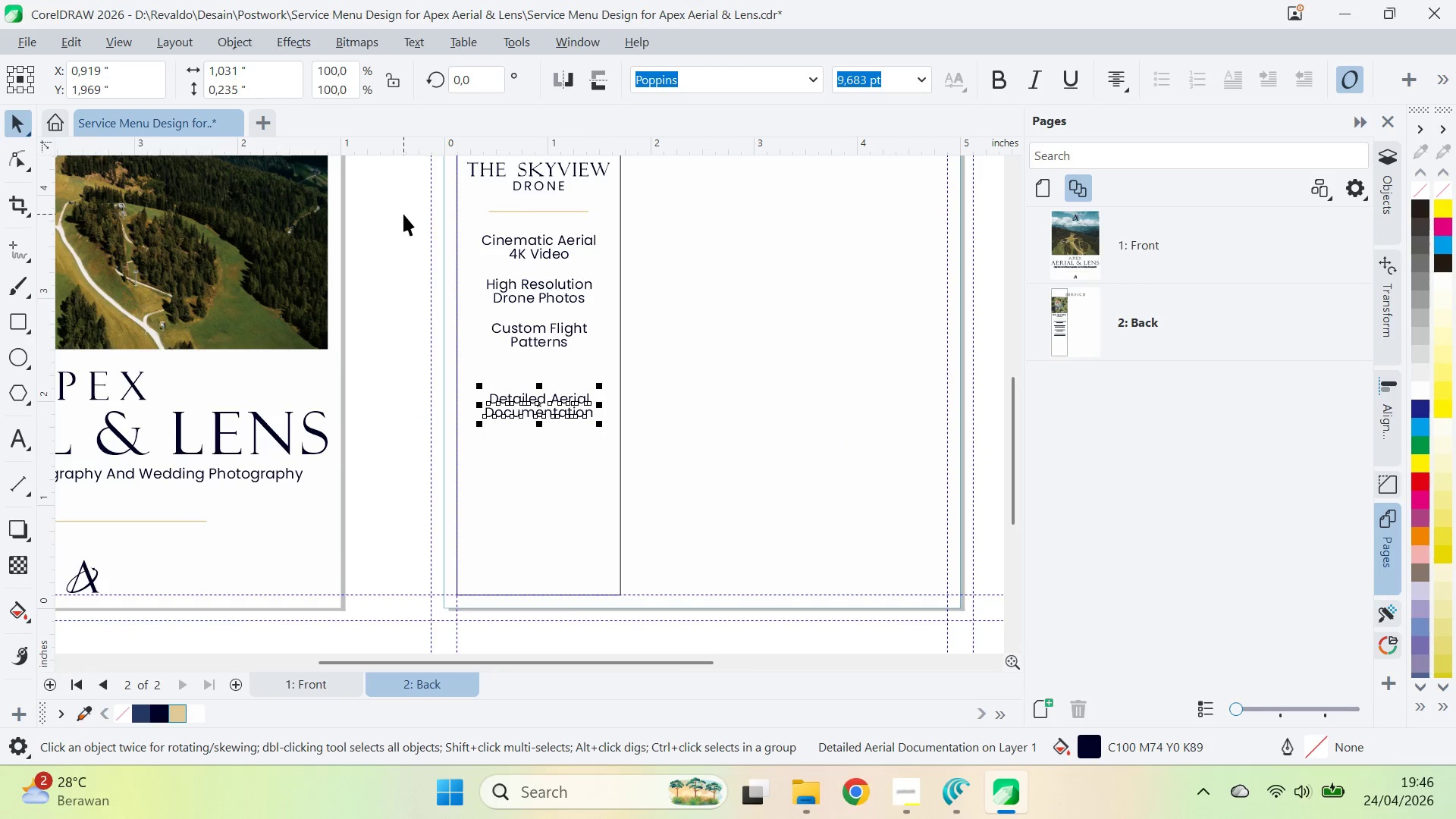 
hold_key(key=ShiftLeft, duration=0.81)
 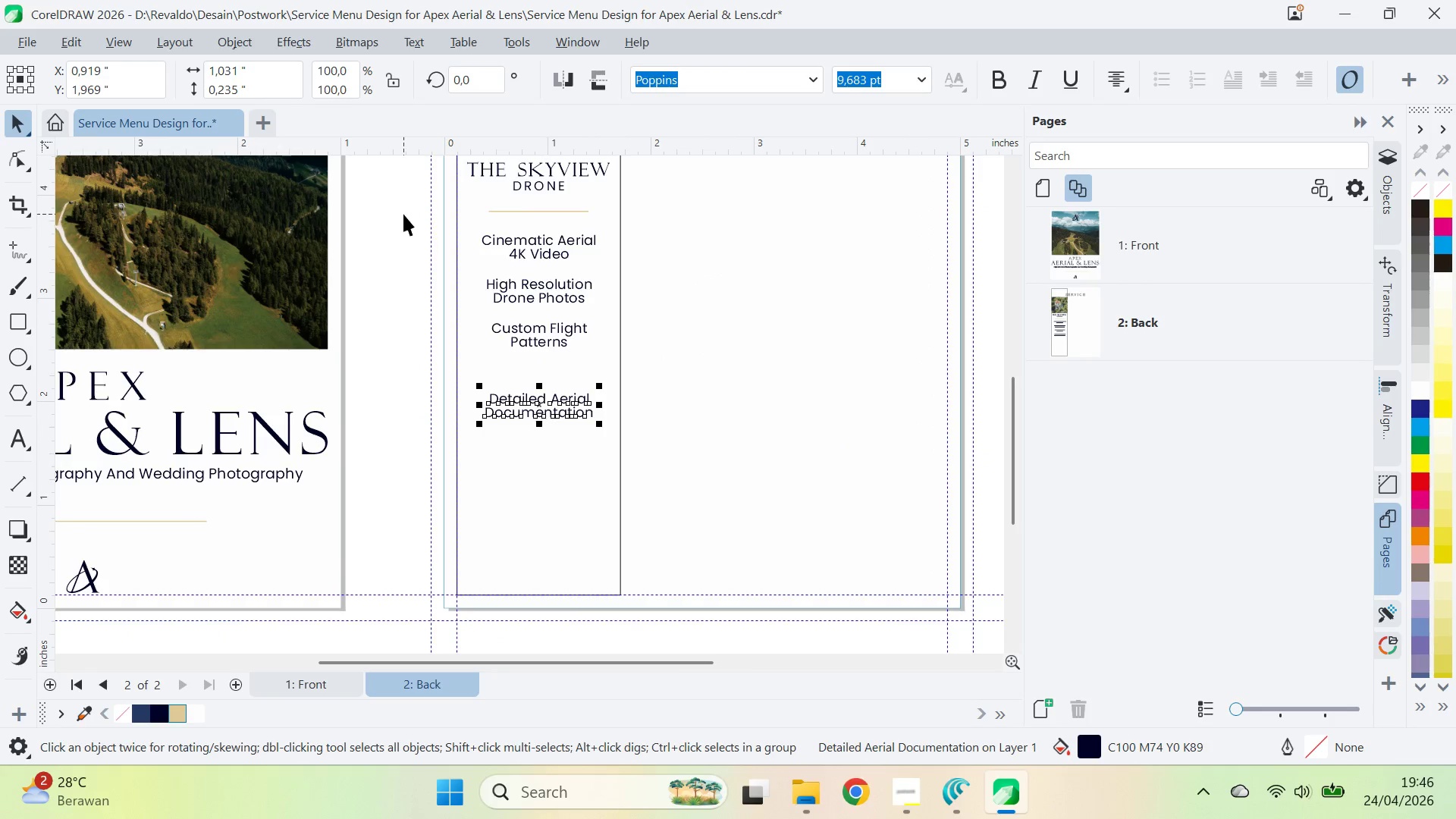 
left_click_drag(start_coordinate=[403, 212], to_coordinate=[664, 441])
 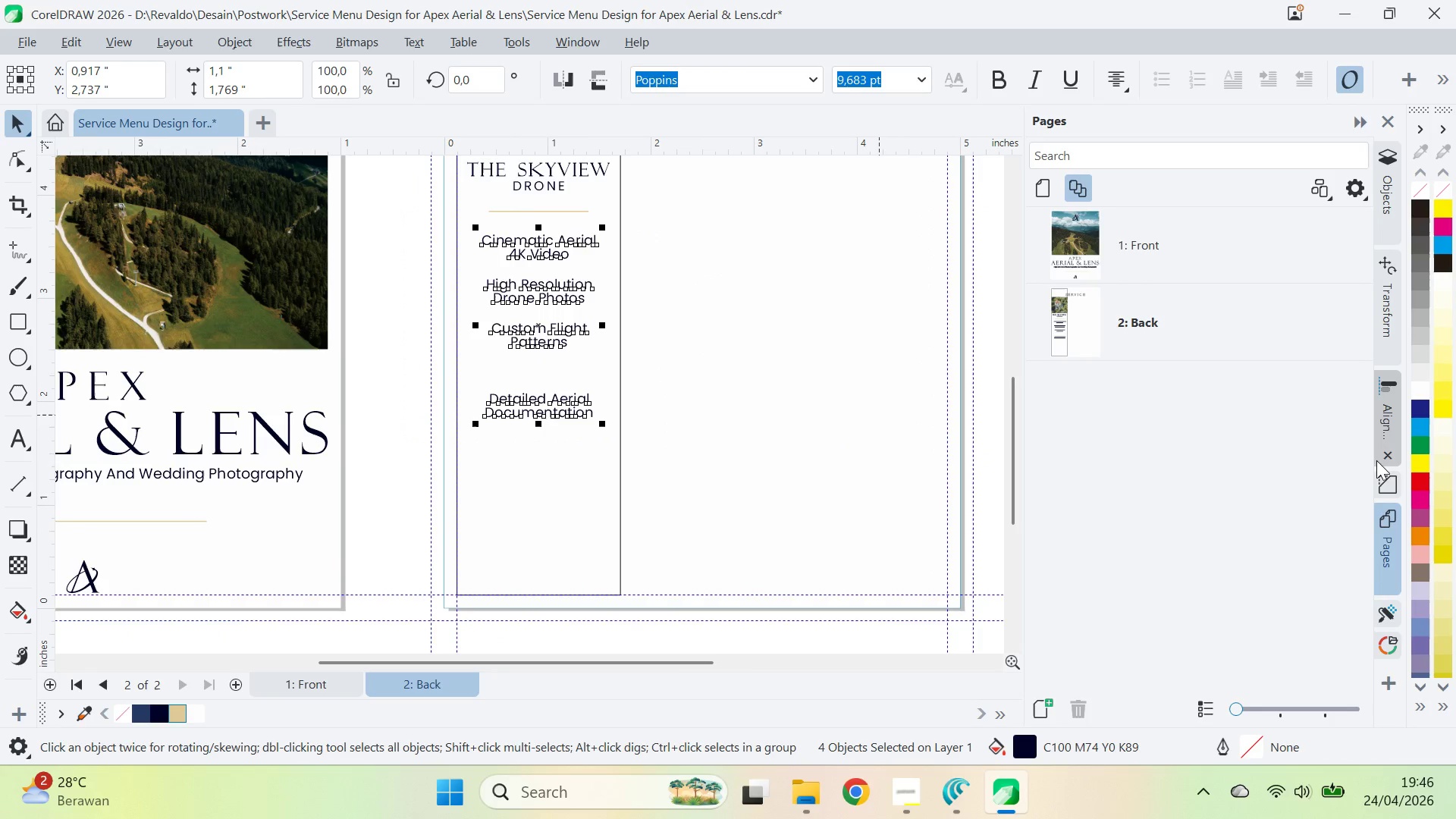 
left_click([1383, 394])
 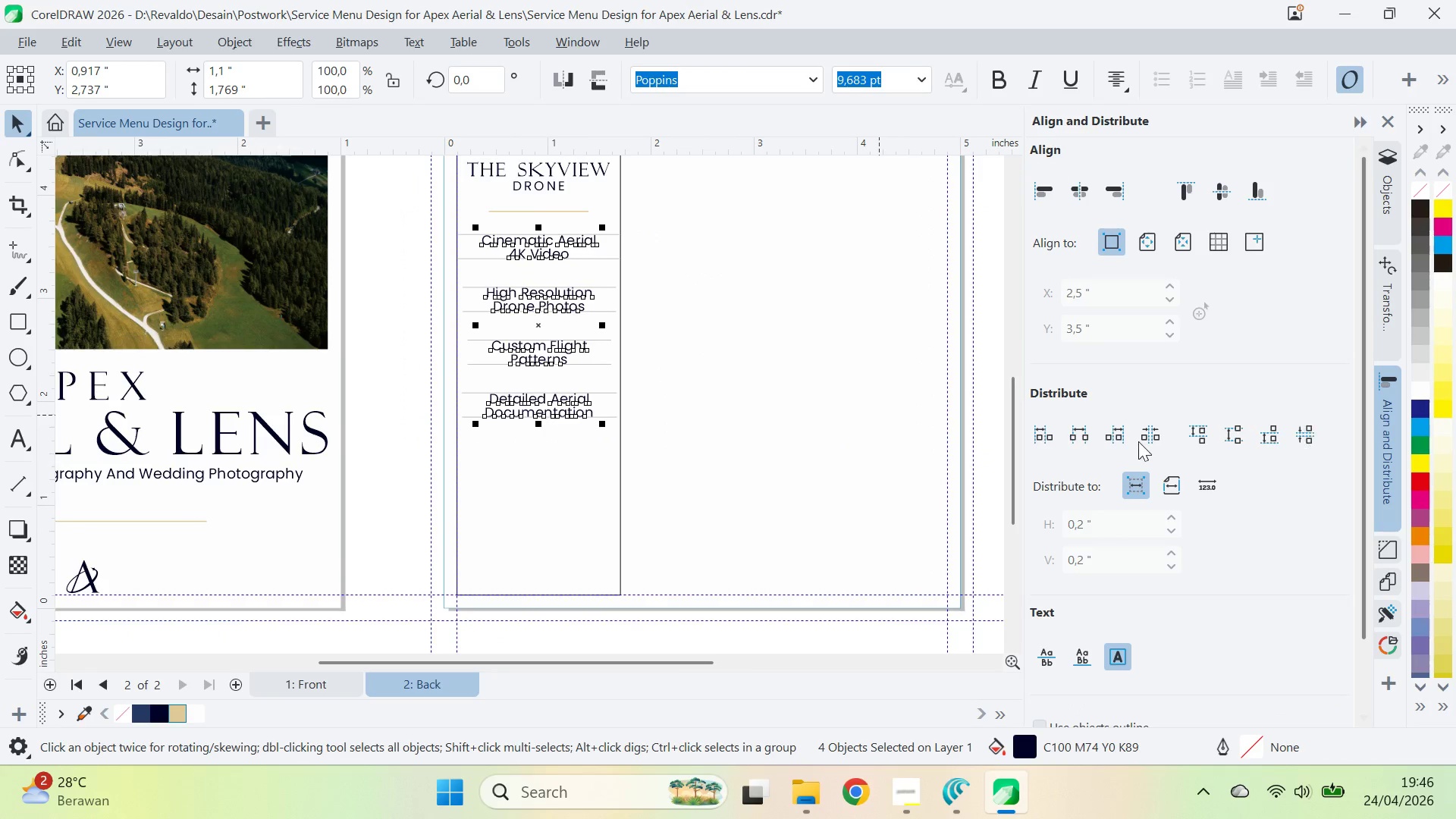 
key(Control+G)
 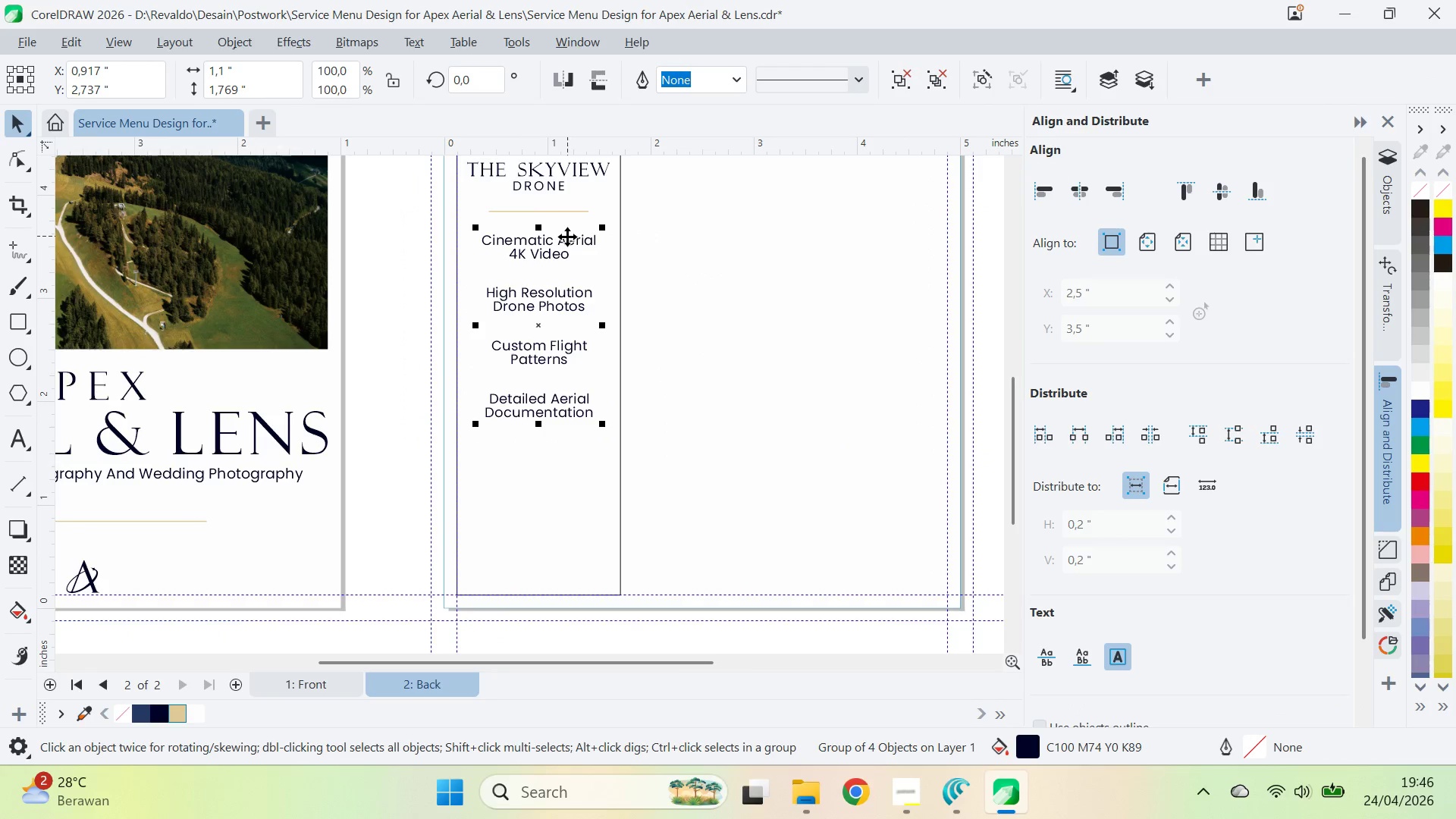 
left_click_drag(start_coordinate=[567, 238], to_coordinate=[569, 268])
 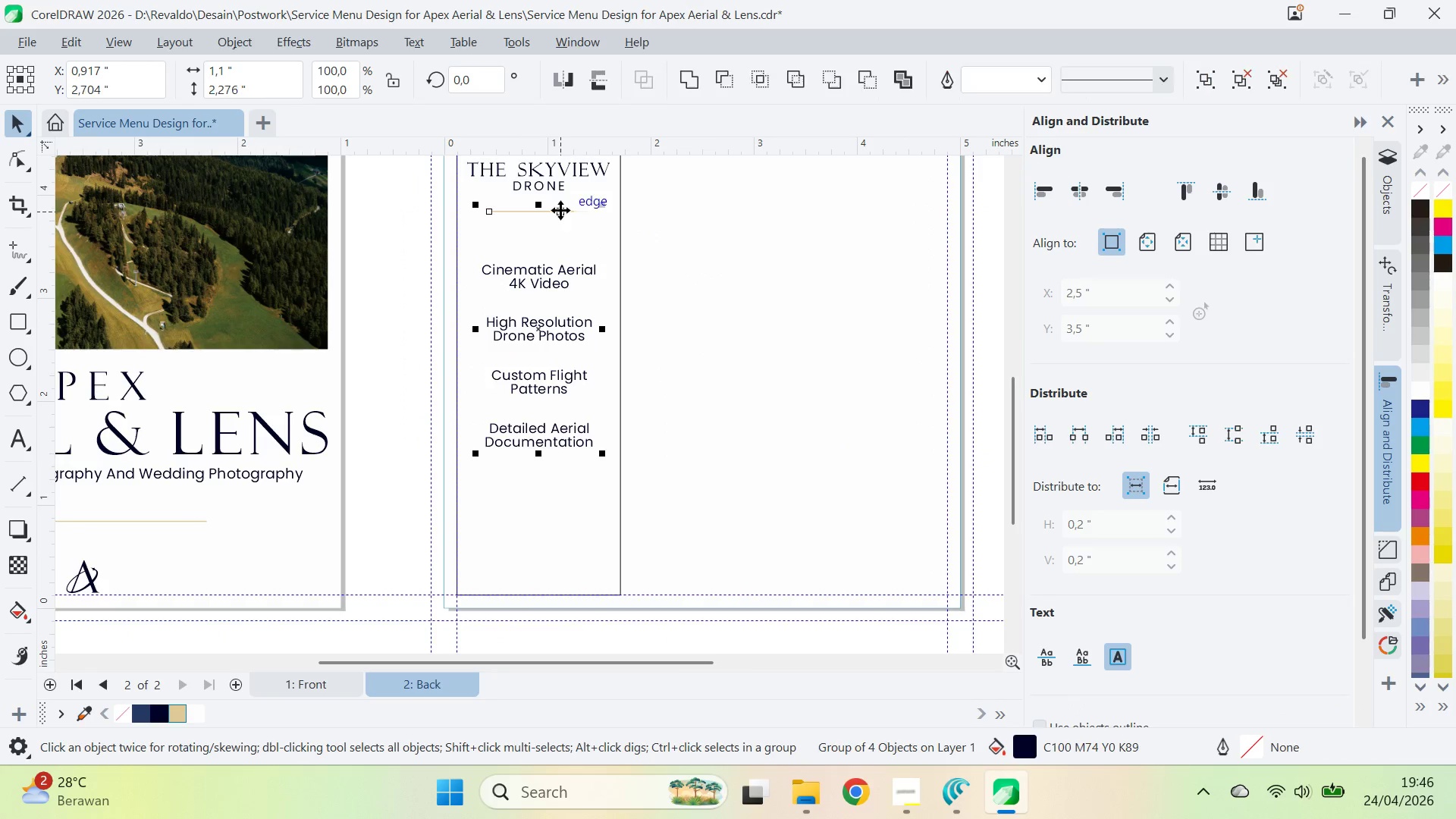 
hold_key(key=ShiftLeft, duration=1.58)
left_click([560, 210])
 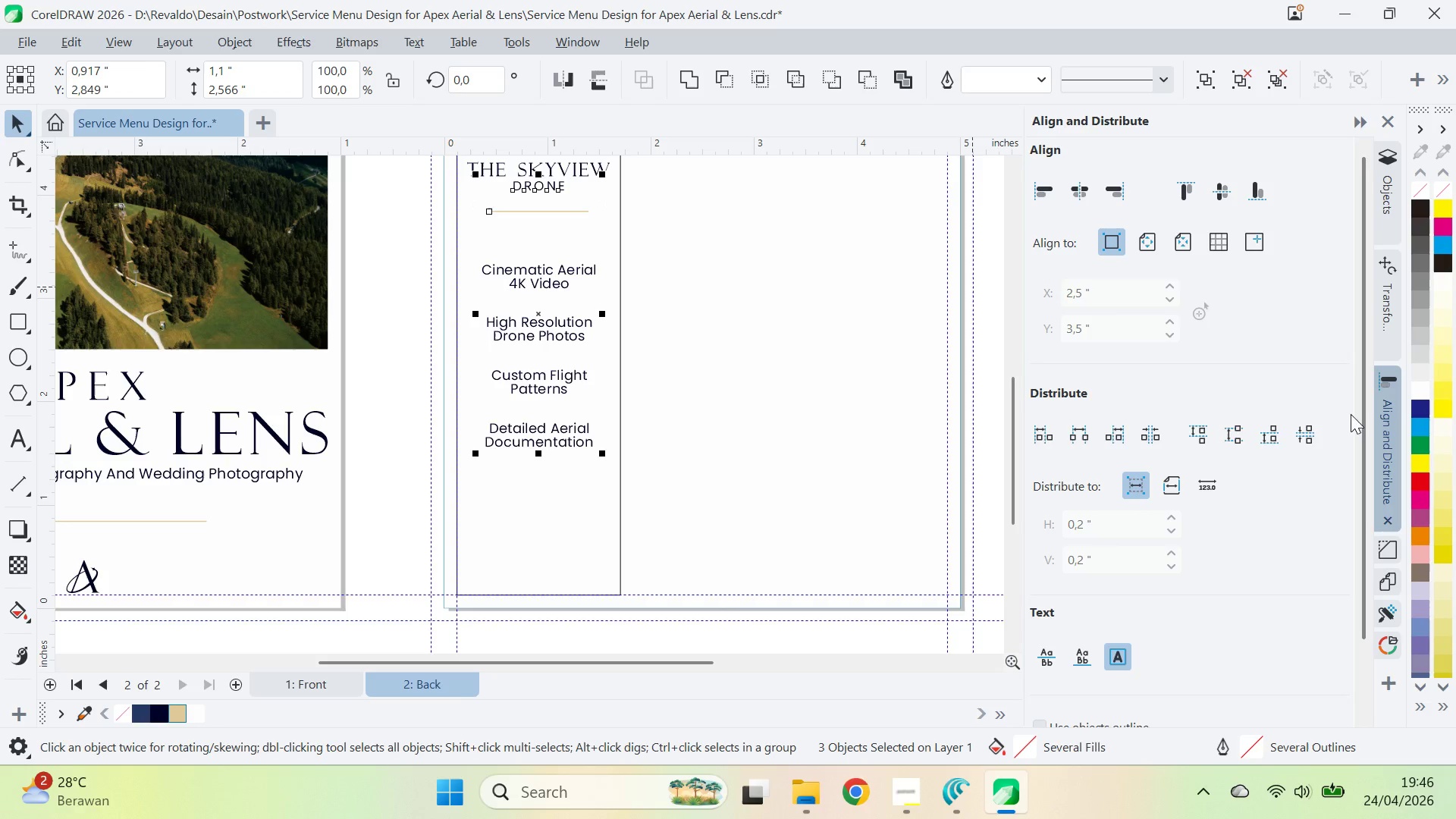 
left_click([1313, 428])
 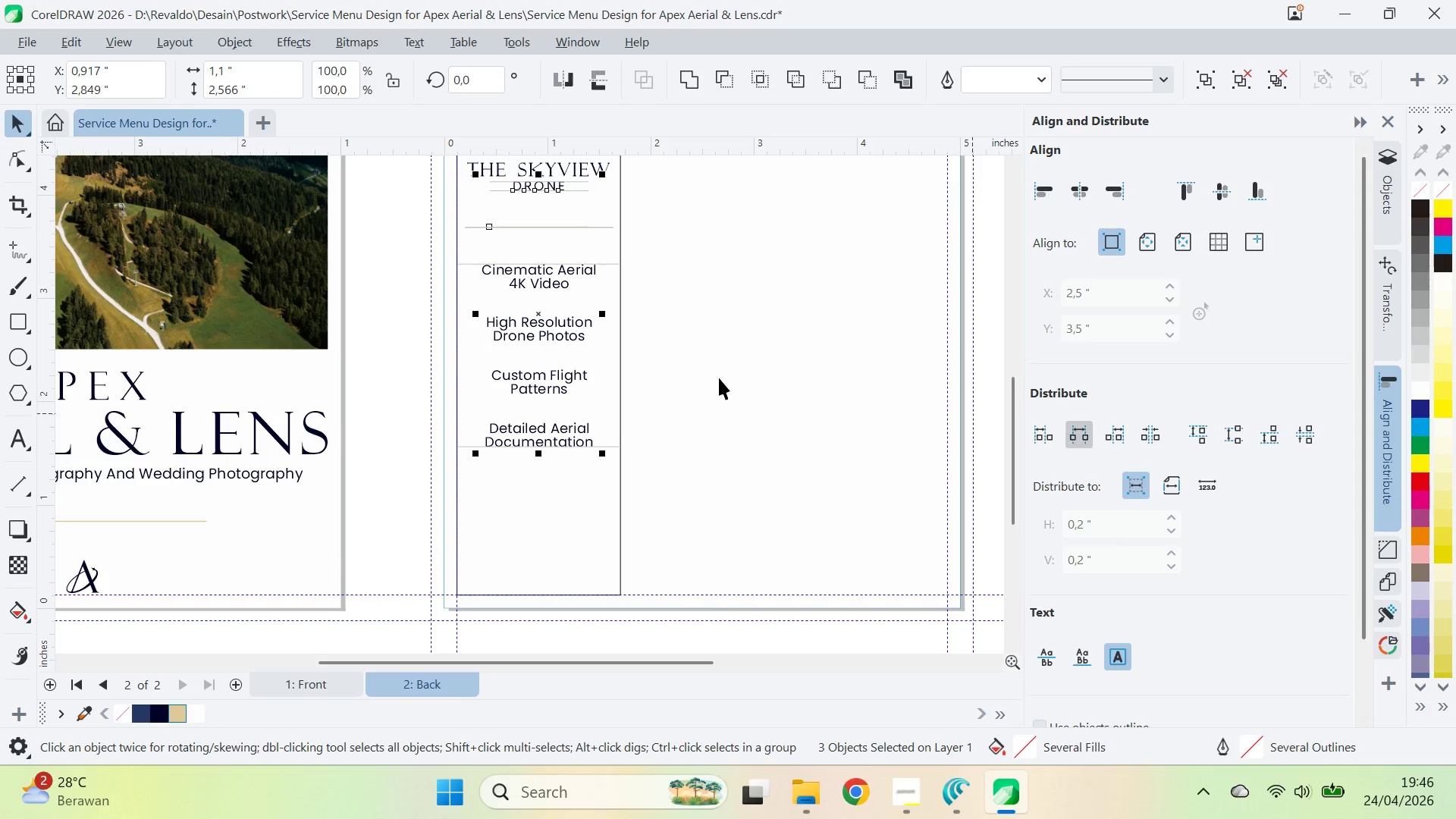 
type(qv)
 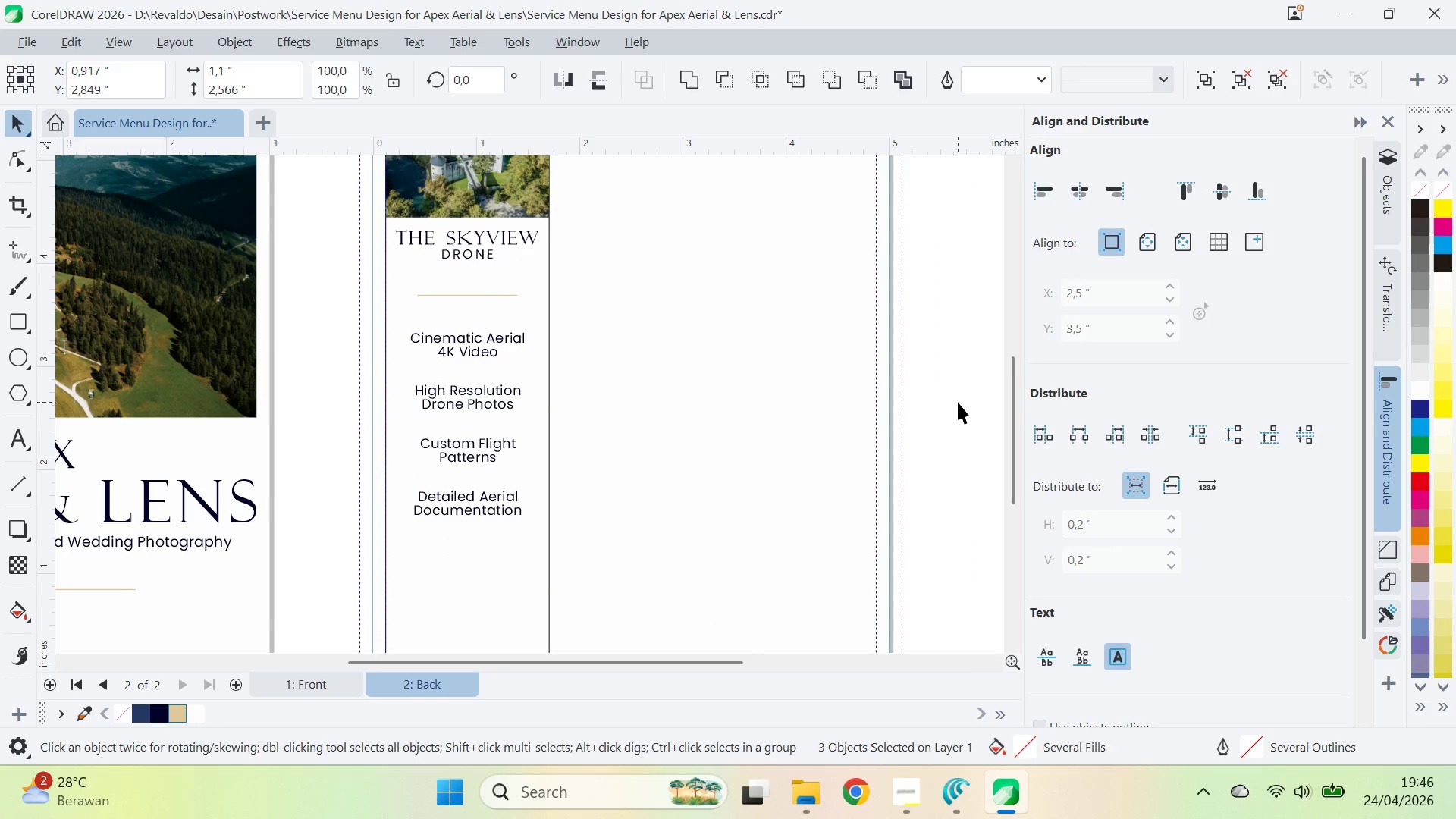 
left_click_drag(start_coordinate=[752, 334], to_coordinate=[681, 402])
 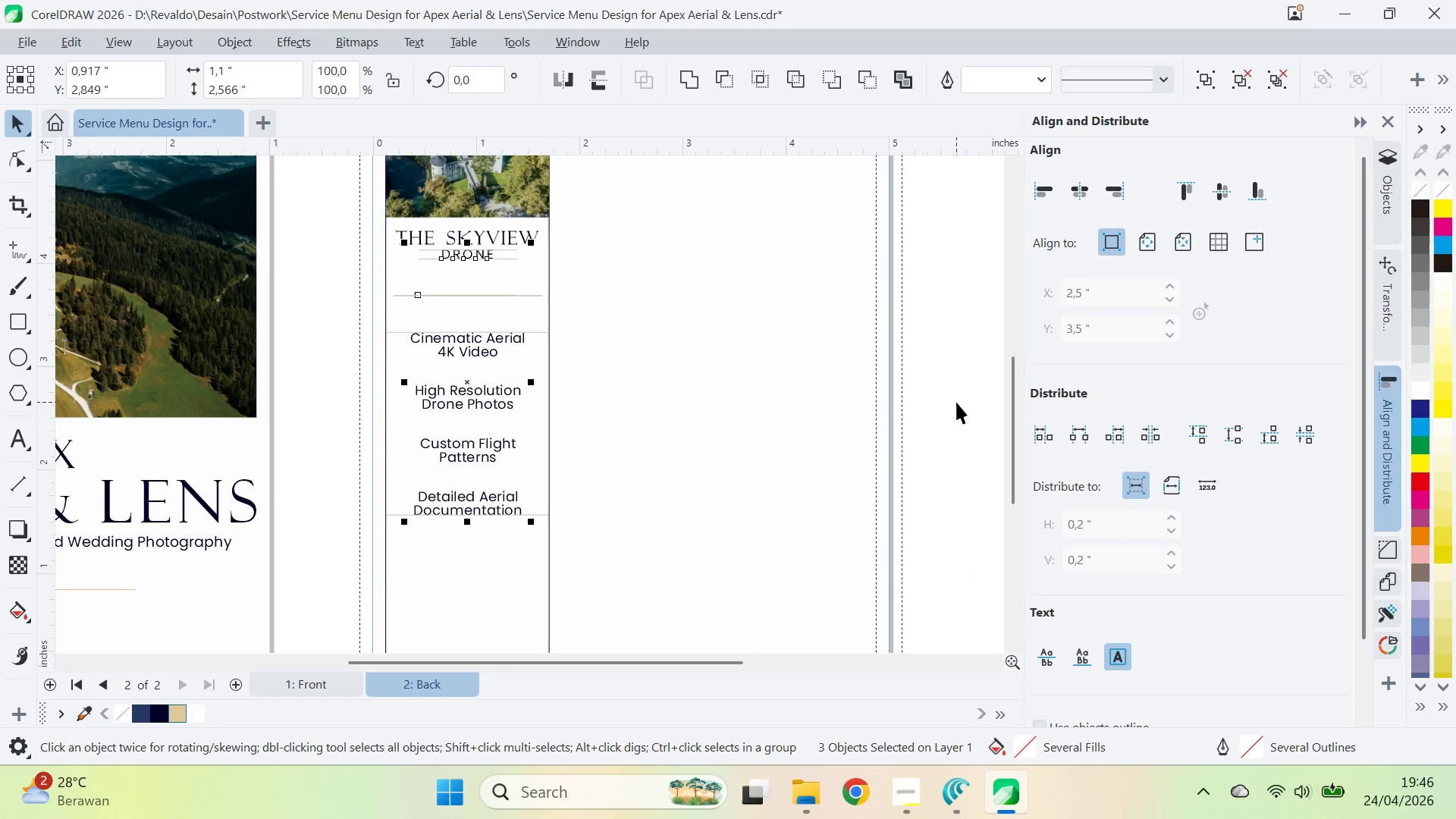 
left_click([958, 402])
 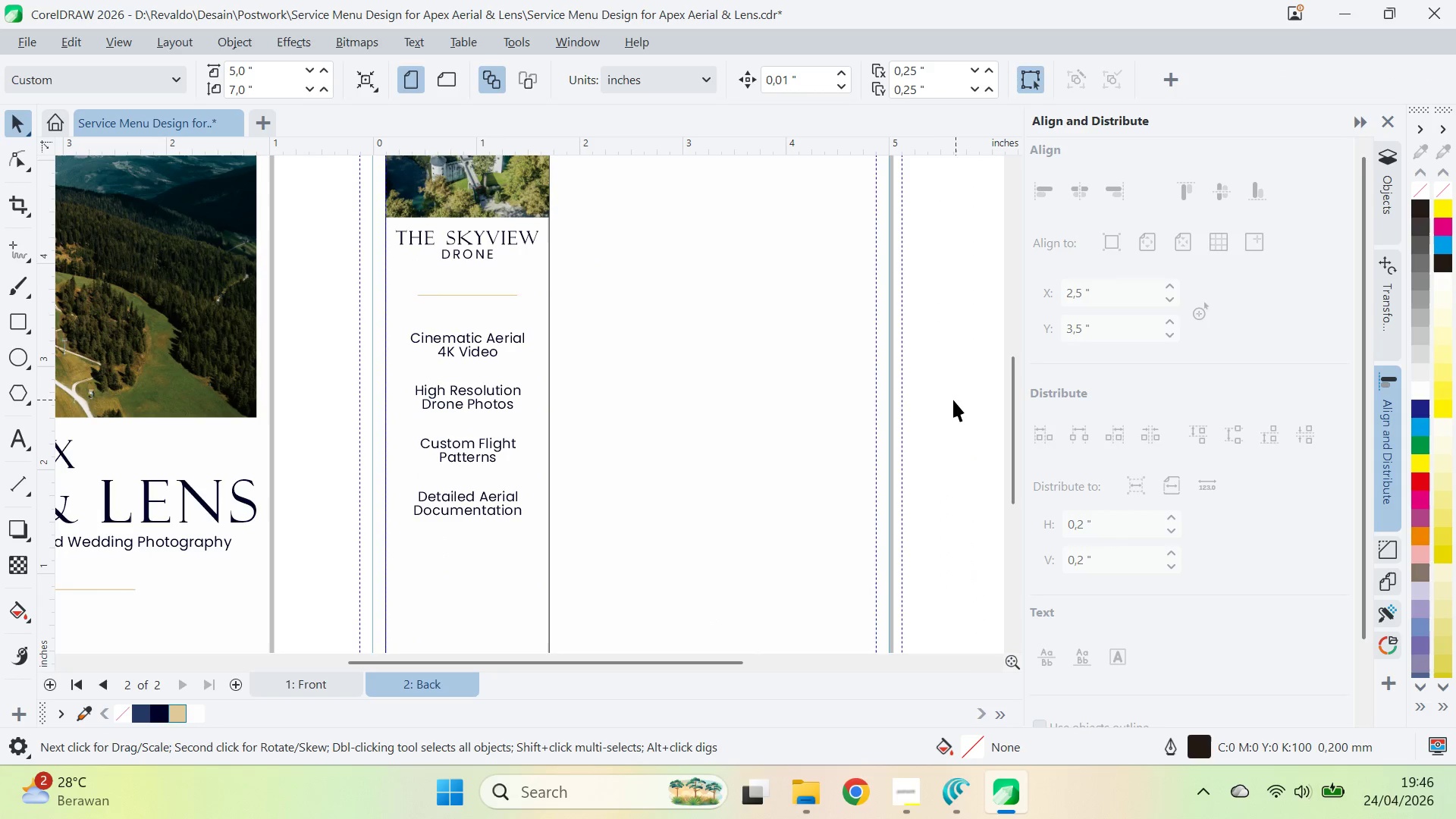 
key(Z)
 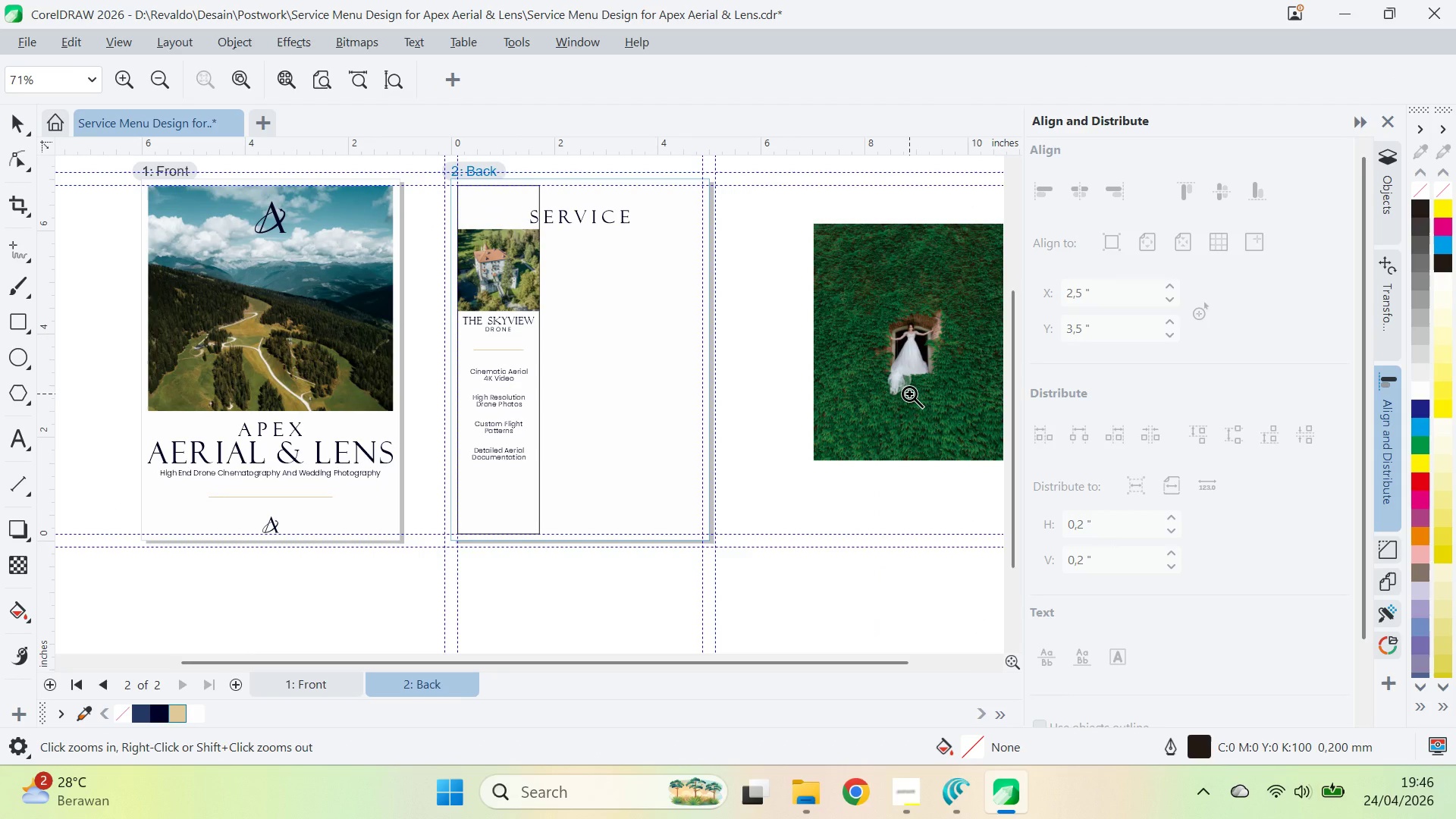 
key(Control+Z)
 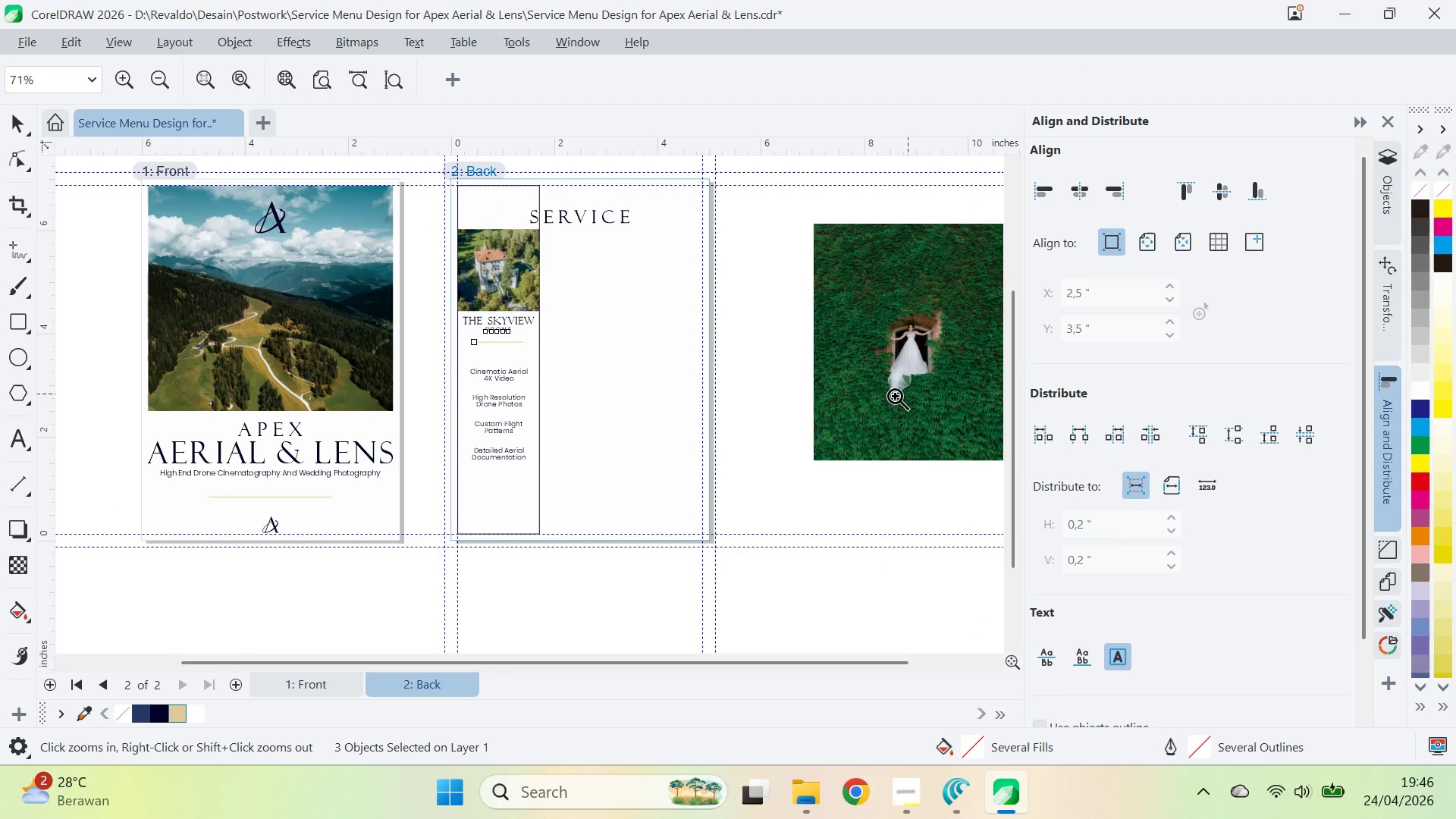 
key(Control+Z)
 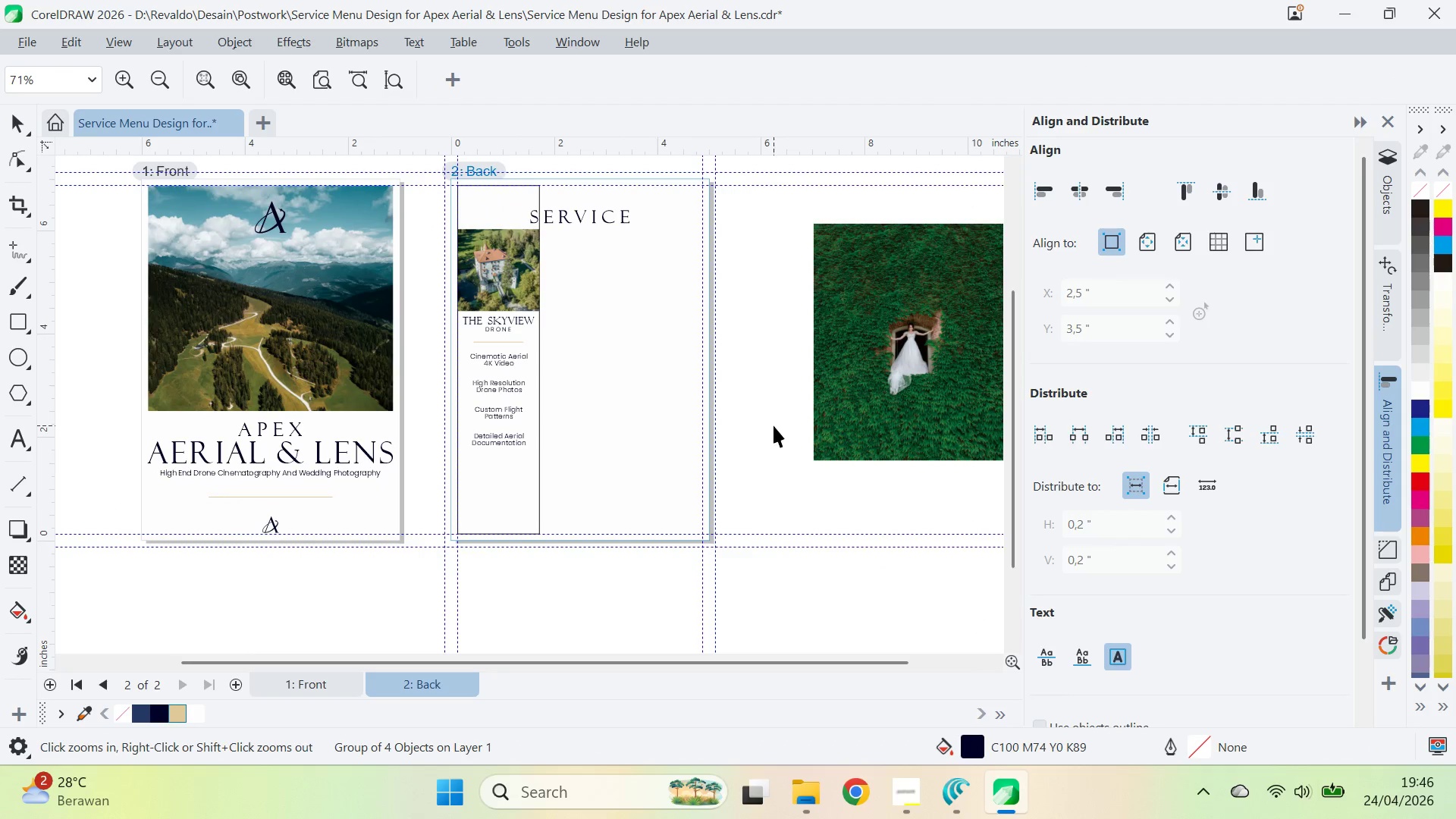 
key(V)
 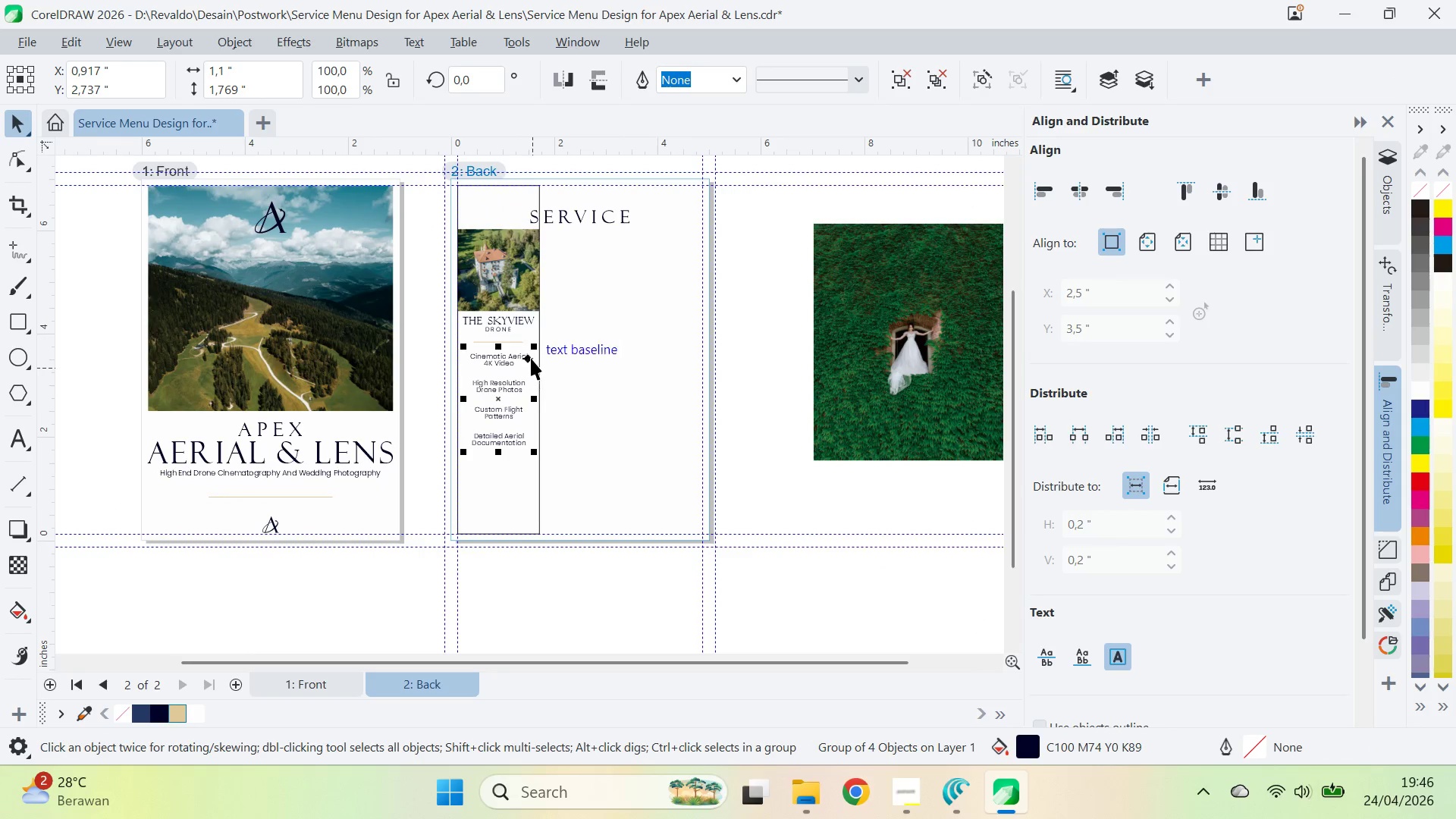 
hold_key(key=ShiftLeft, duration=1.02)
double_click([507, 328])
 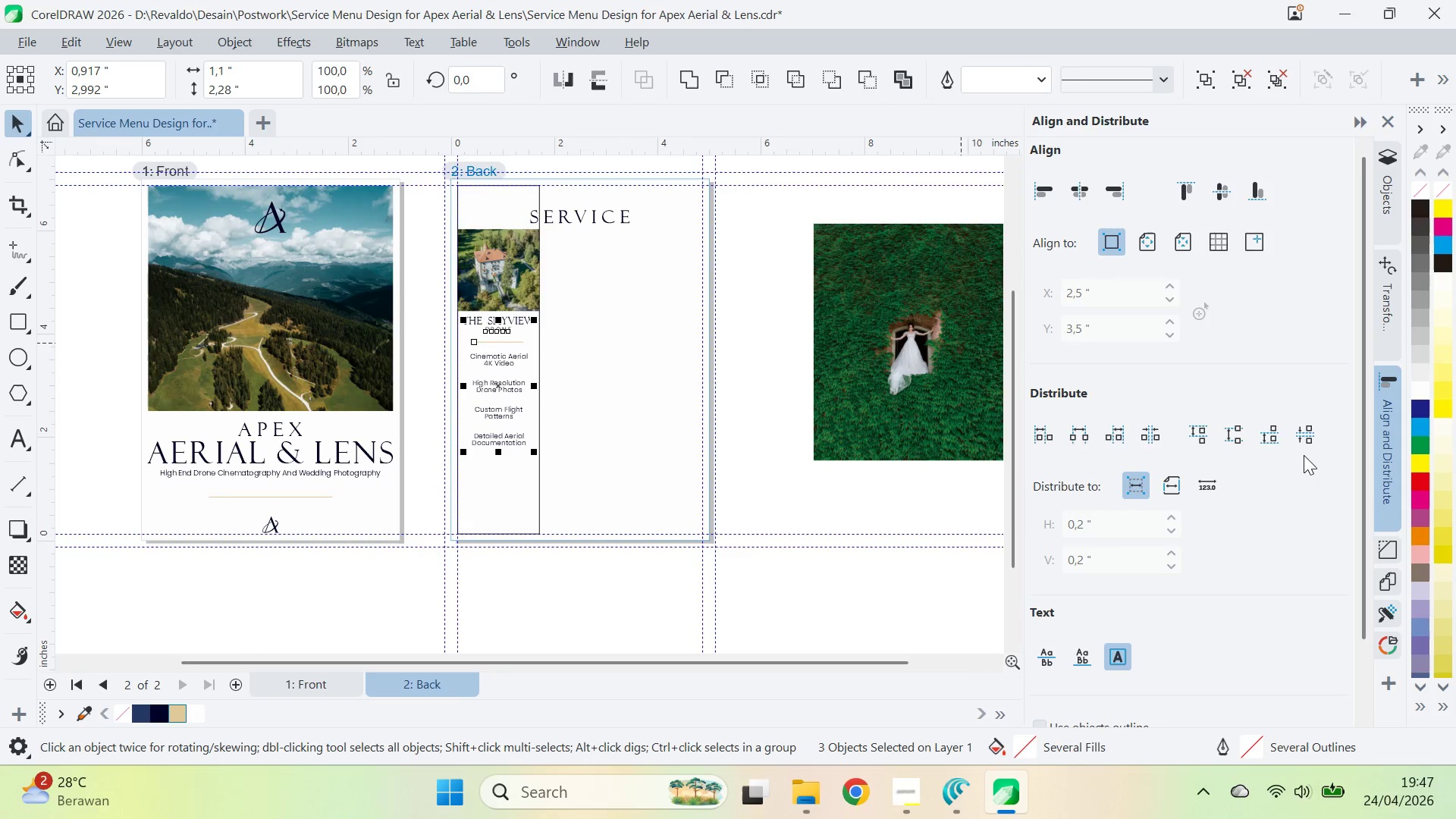 
left_click([1305, 438])
 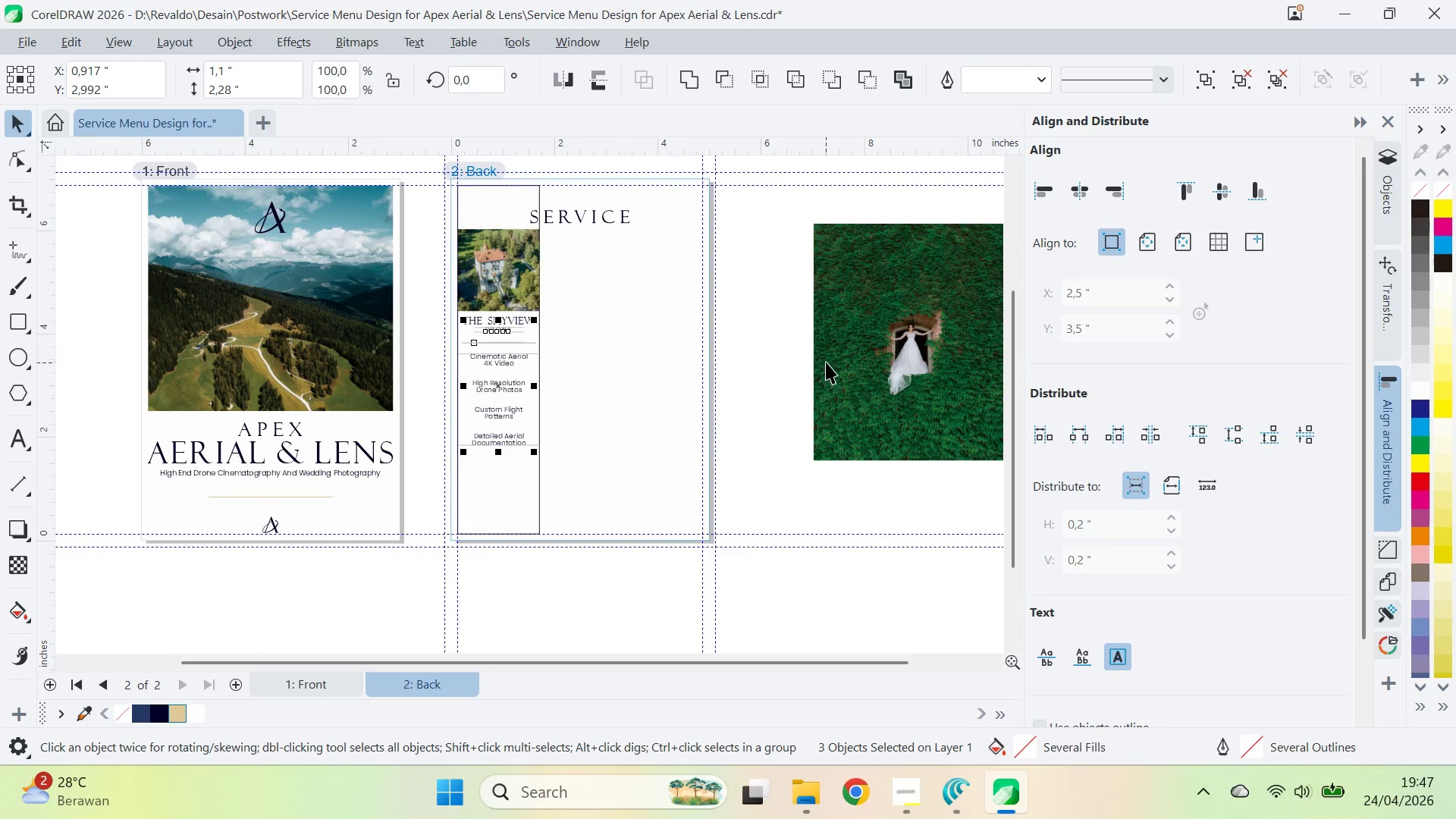 
left_click([789, 336])
 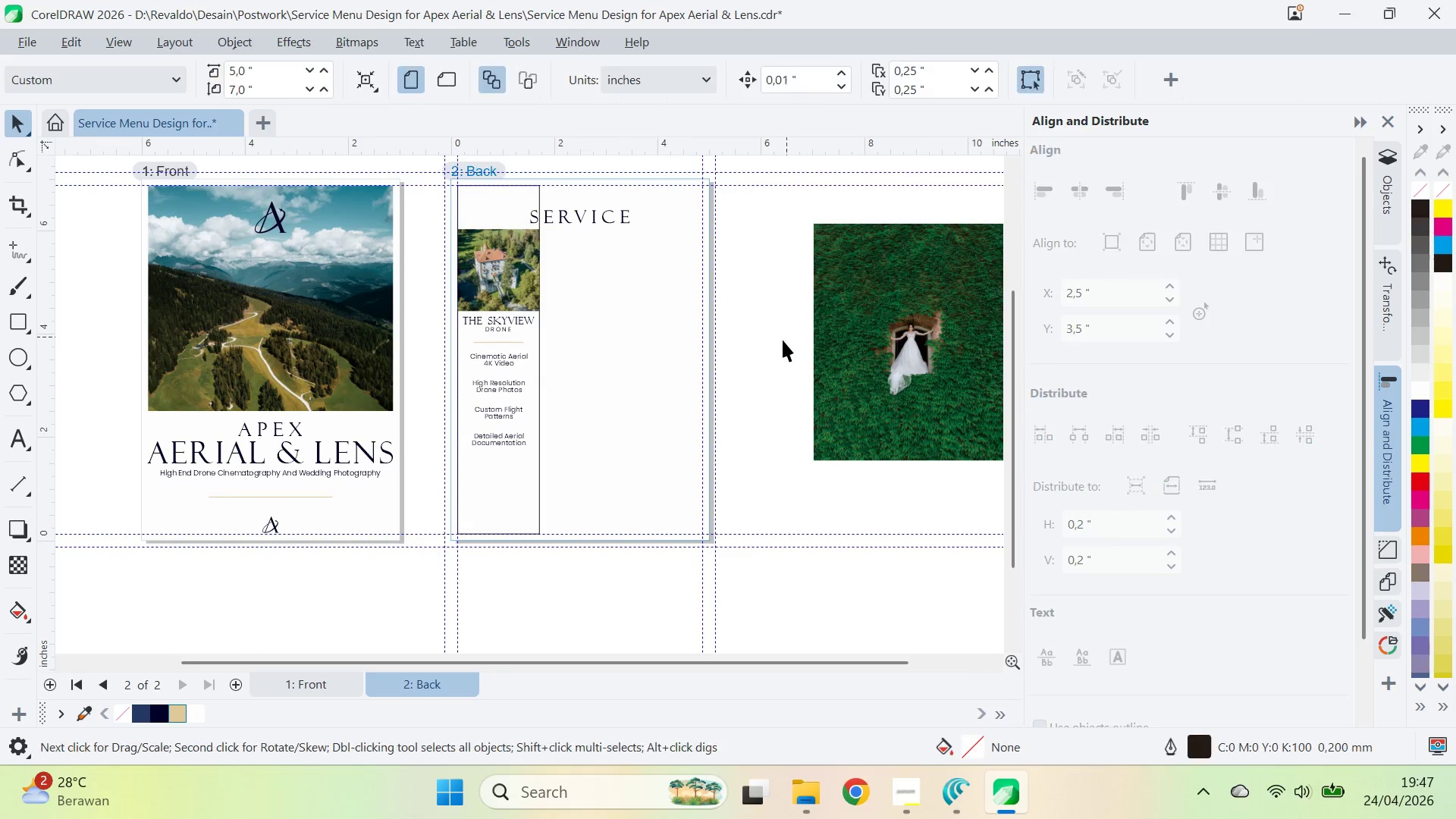 
type(qv)
 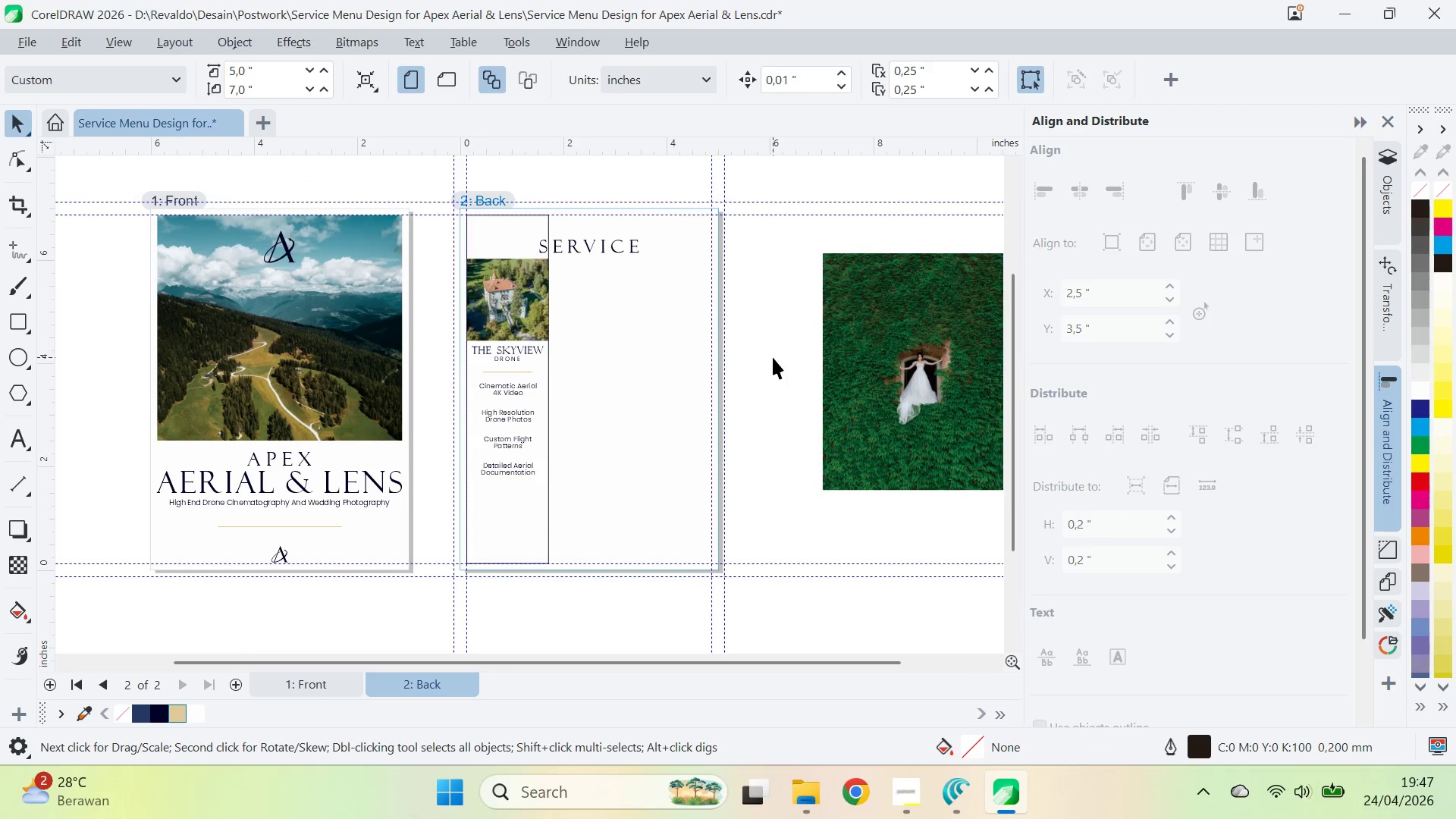 
left_click_drag(start_coordinate=[764, 325], to_coordinate=[773, 354])
 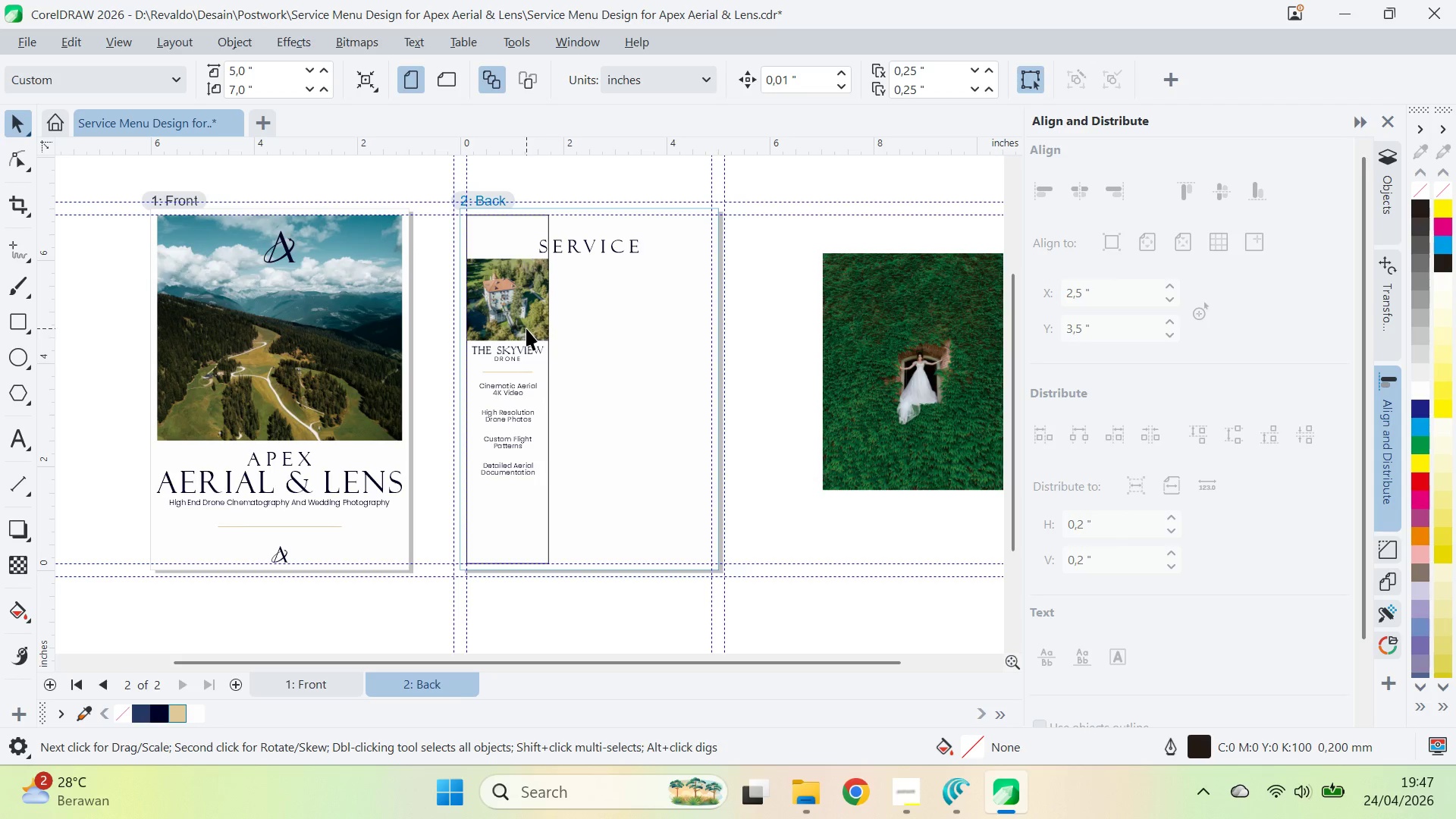 
left_click([526, 325])
 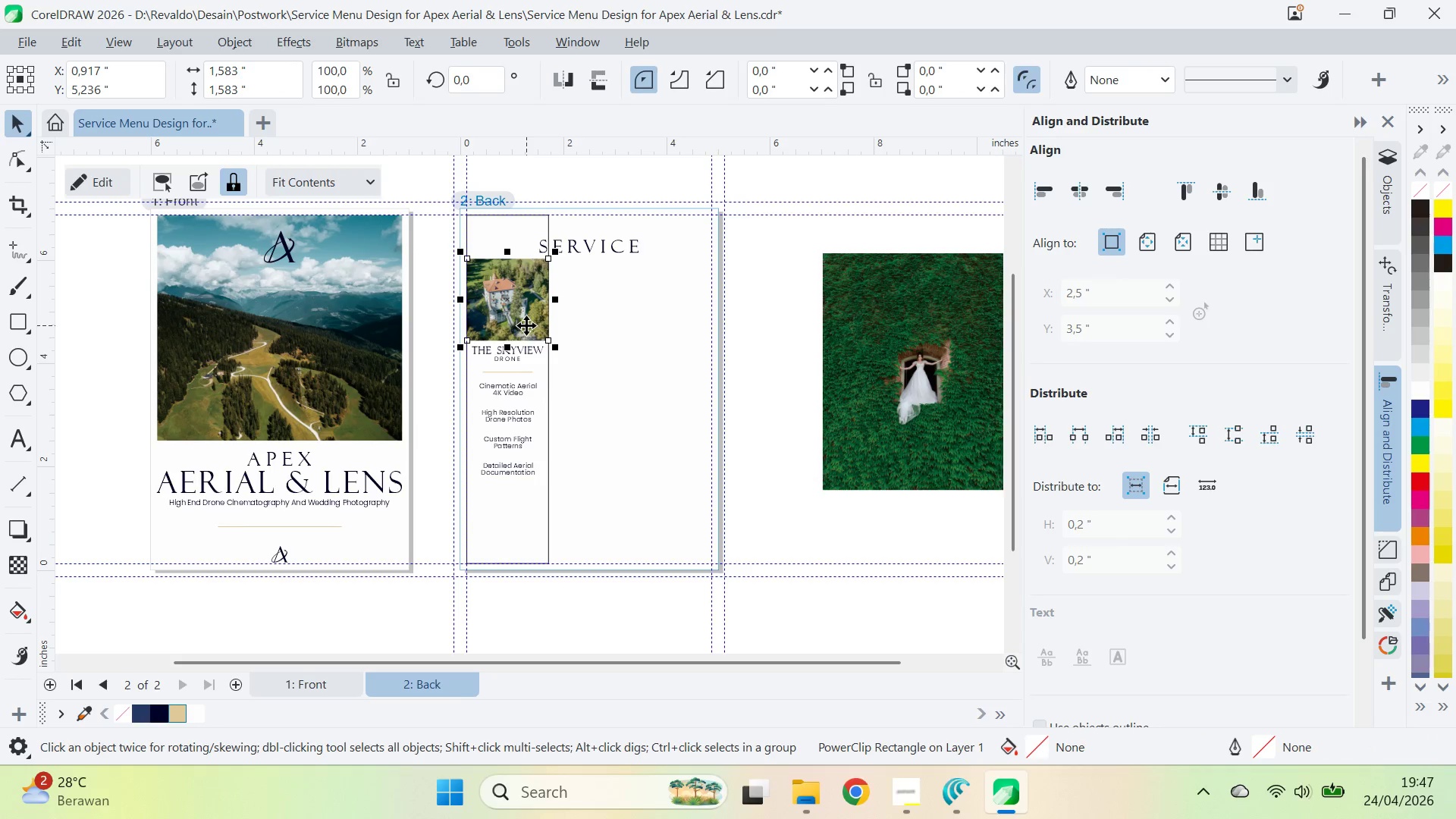 
key(Z)
 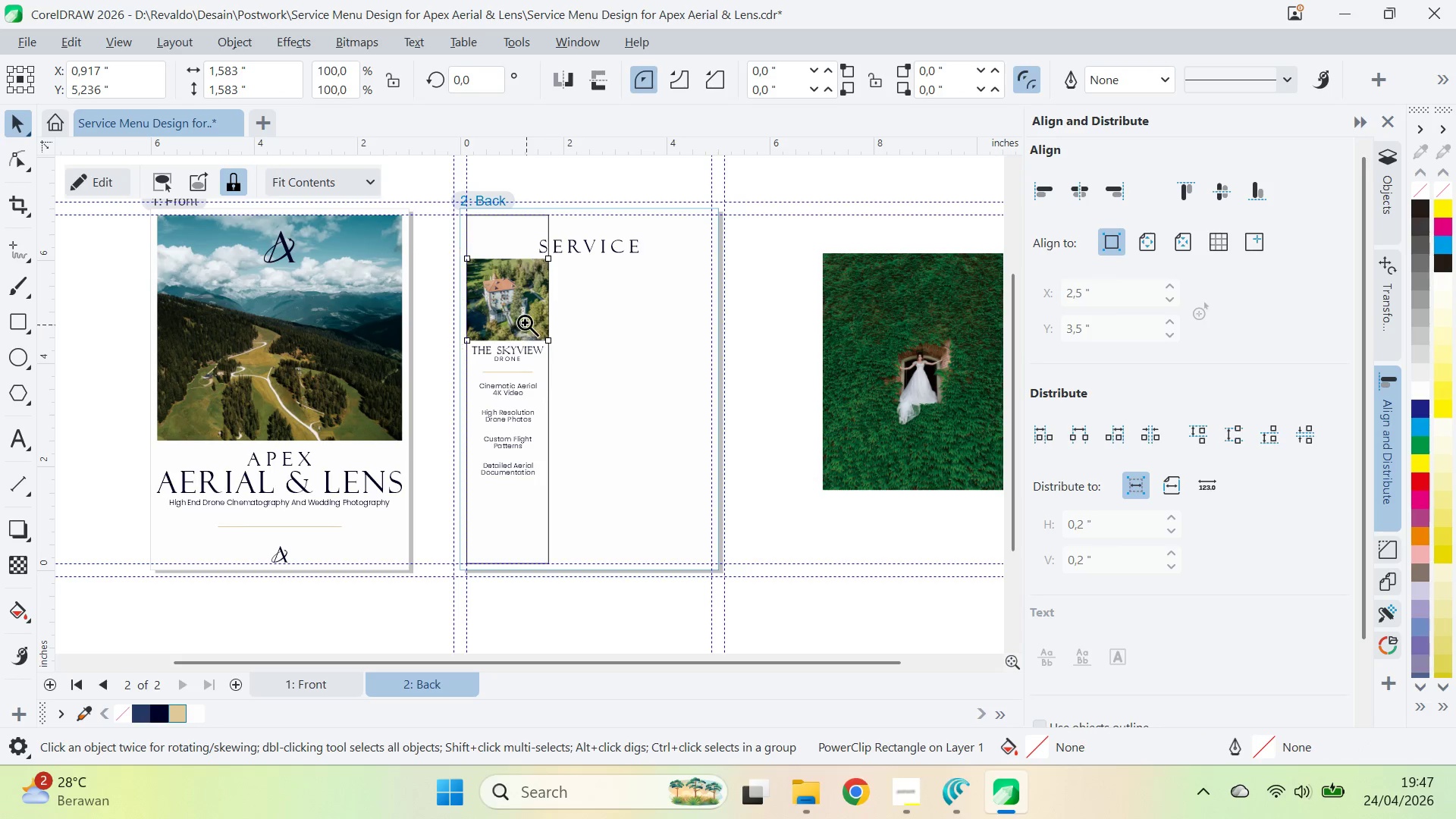 
left_click([524, 322])
 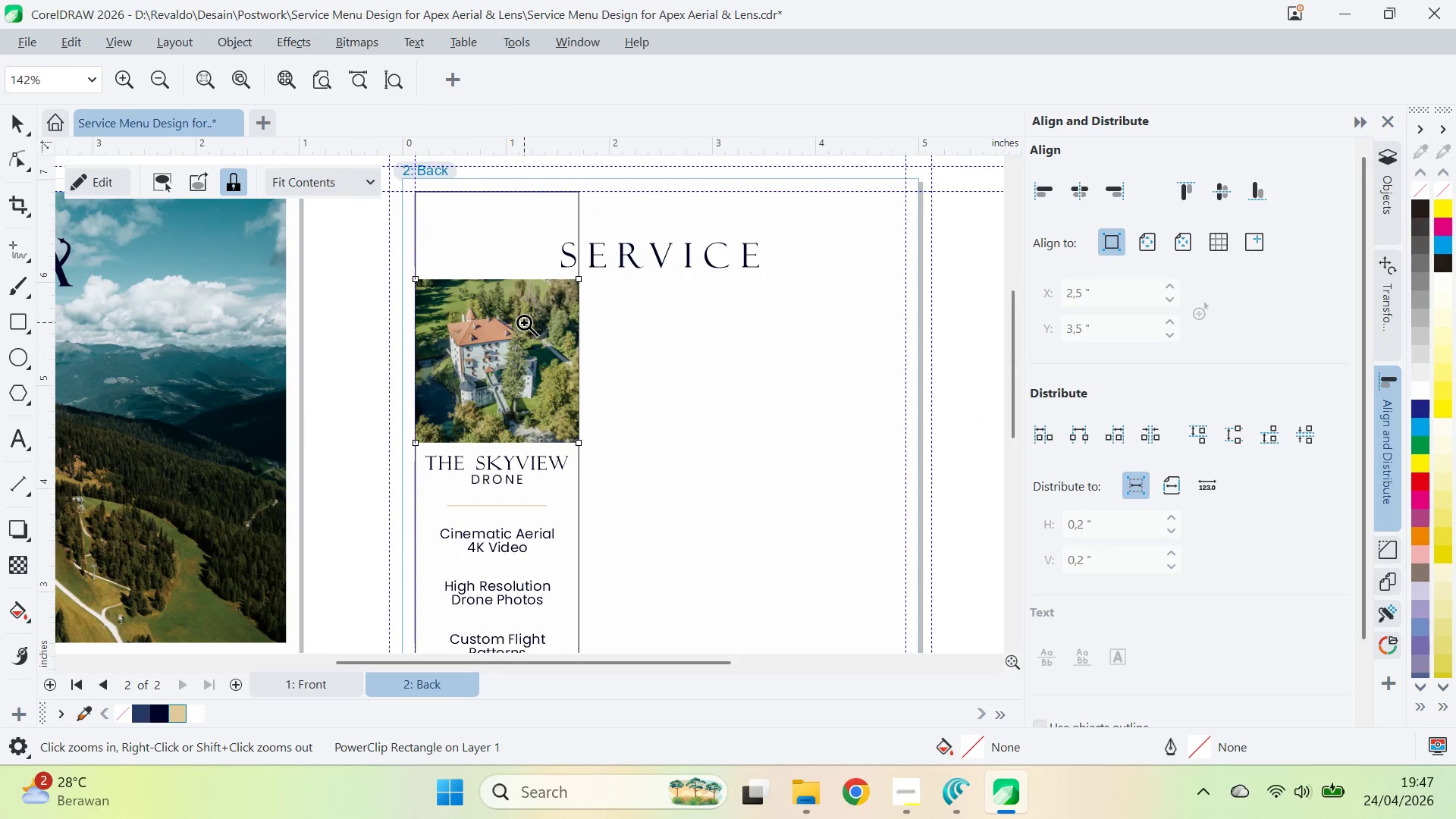 
type(qv)
 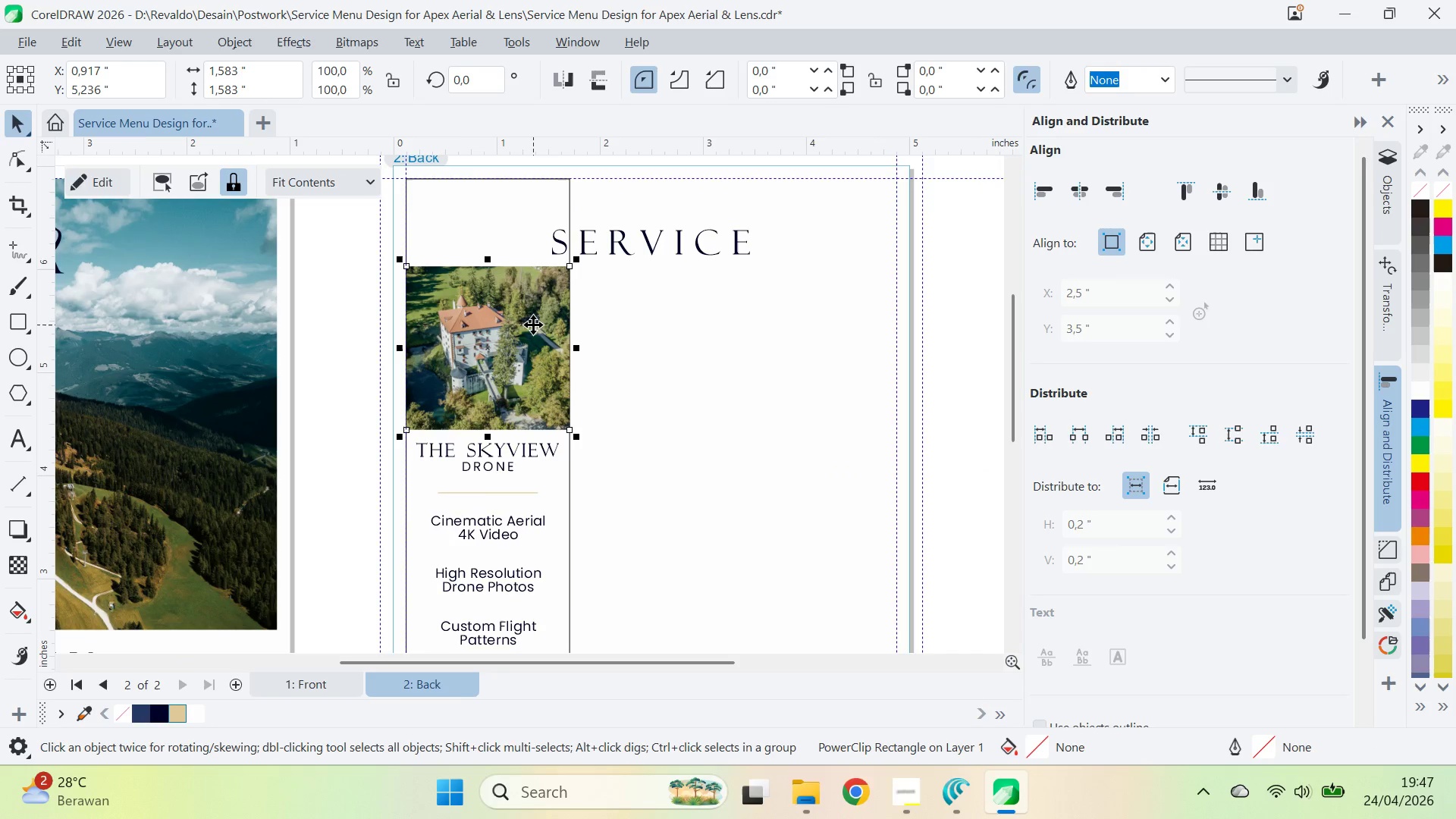 
left_click_drag(start_coordinate=[542, 337], to_coordinate=[533, 324])
 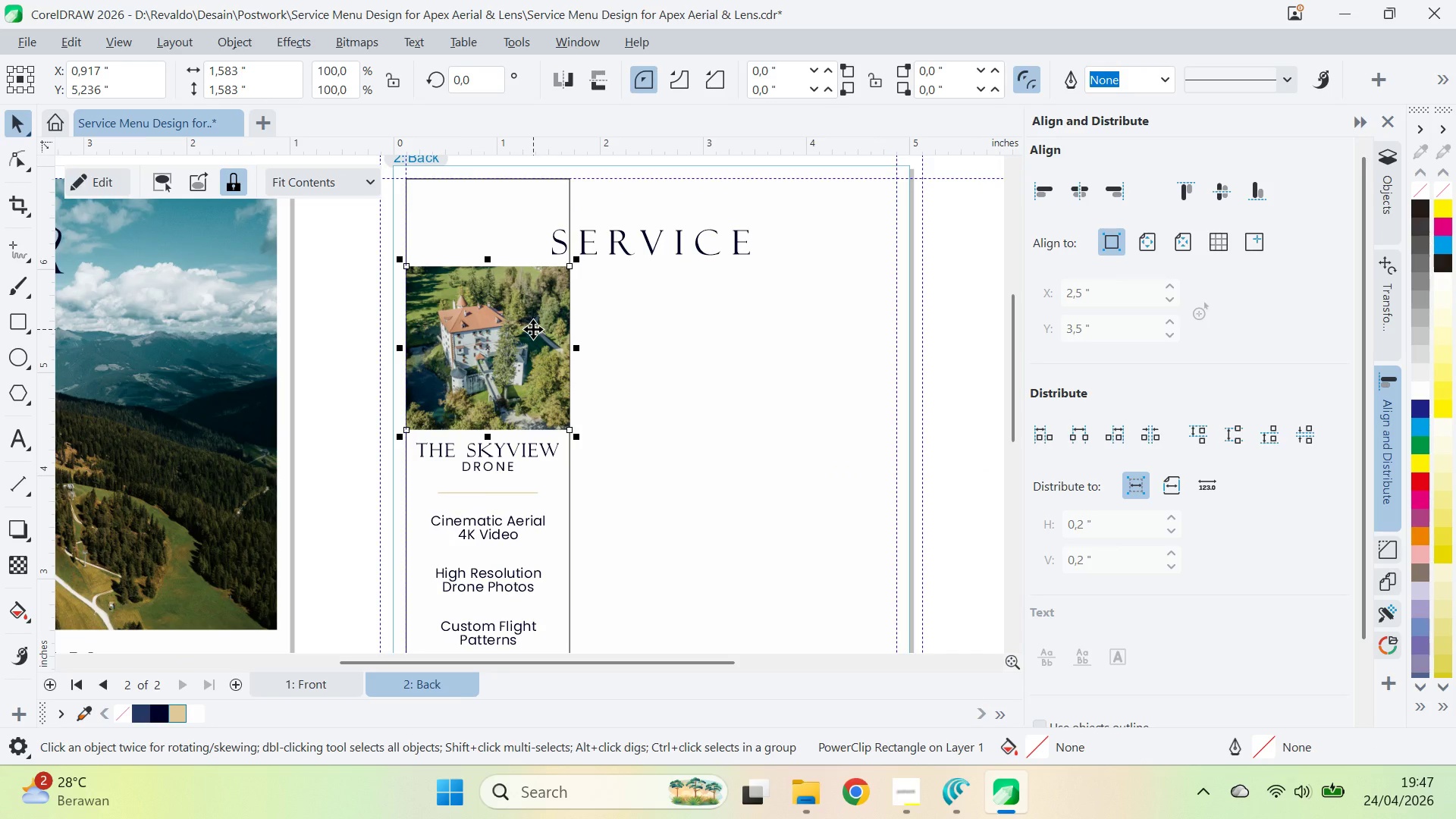 
wait(6.75)
 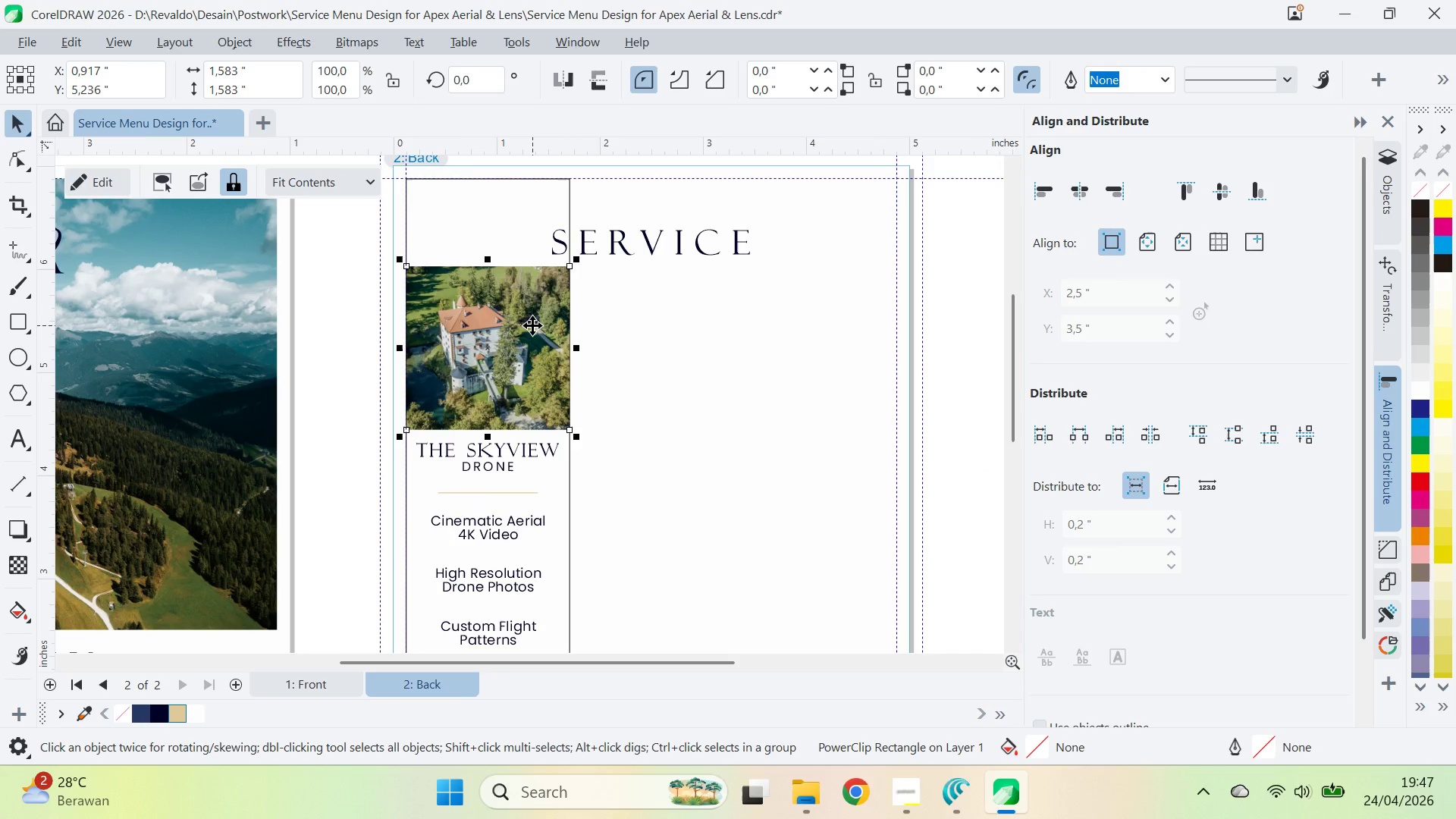 
type(qv)
 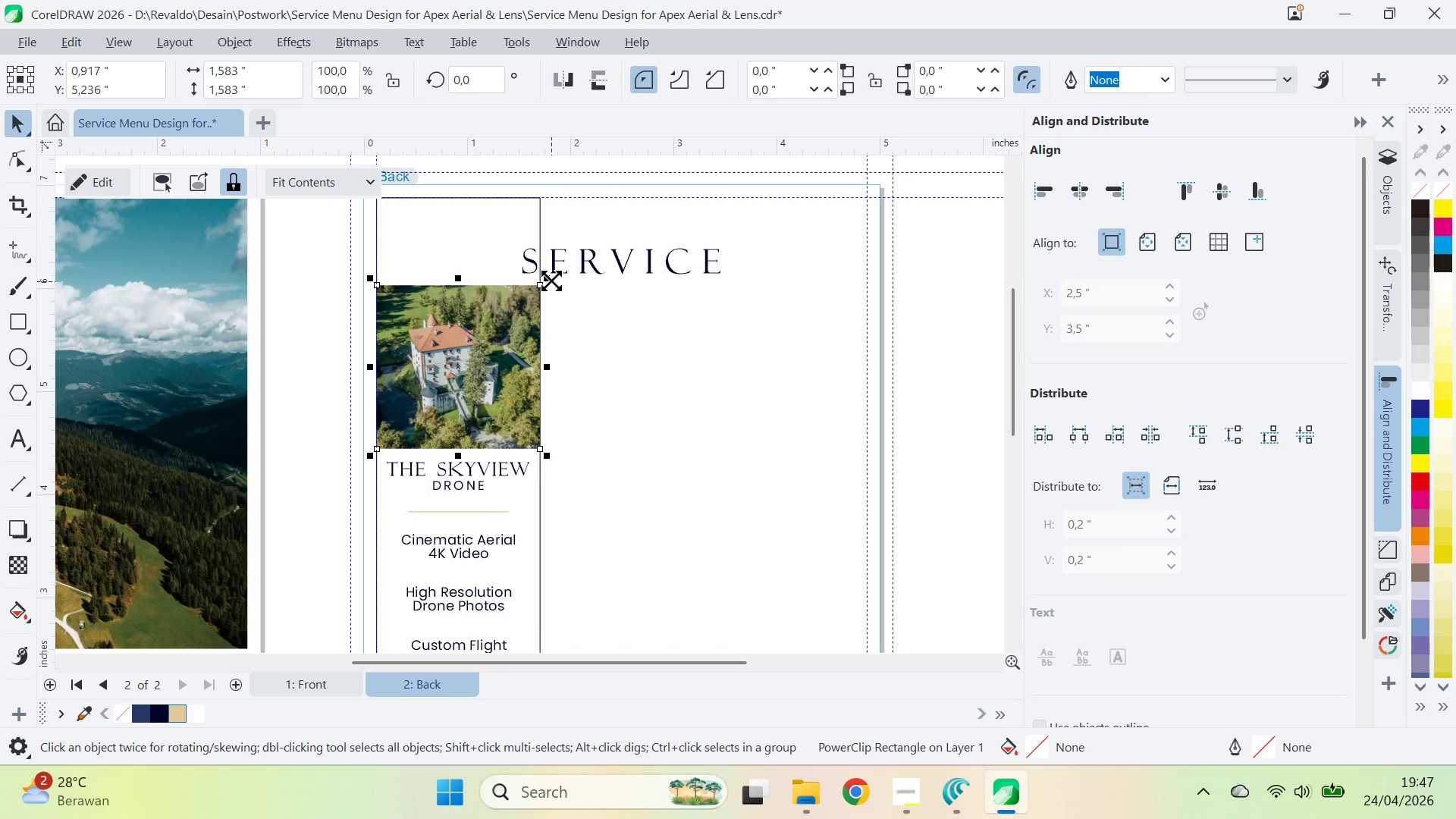 
left_click_drag(start_coordinate=[599, 388], to_coordinate=[570, 406])
 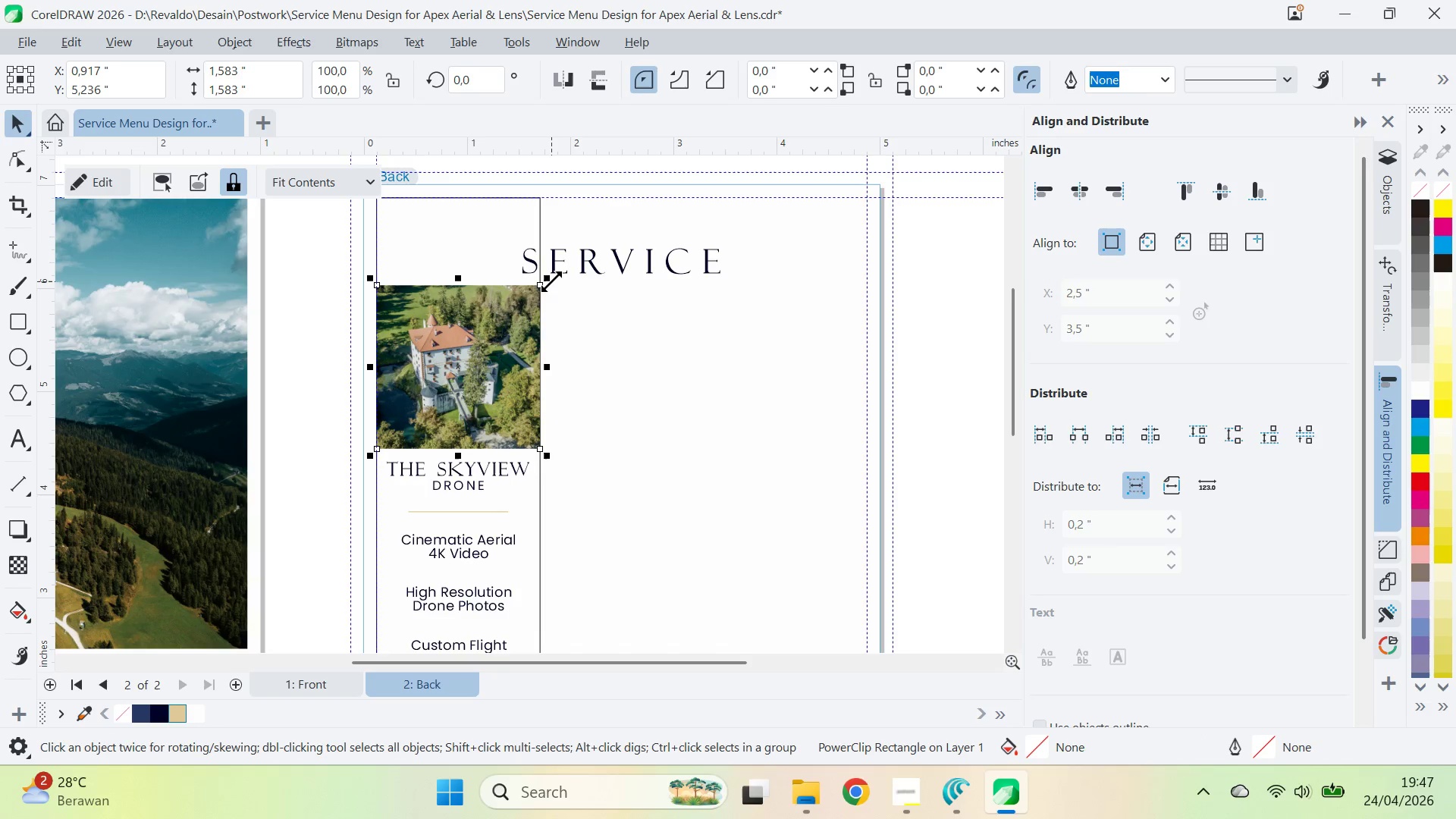 
hold_key(key=ShiftLeft, duration=1.78)
left_click_drag(start_coordinate=[551, 280], to_coordinate=[550, 288])
 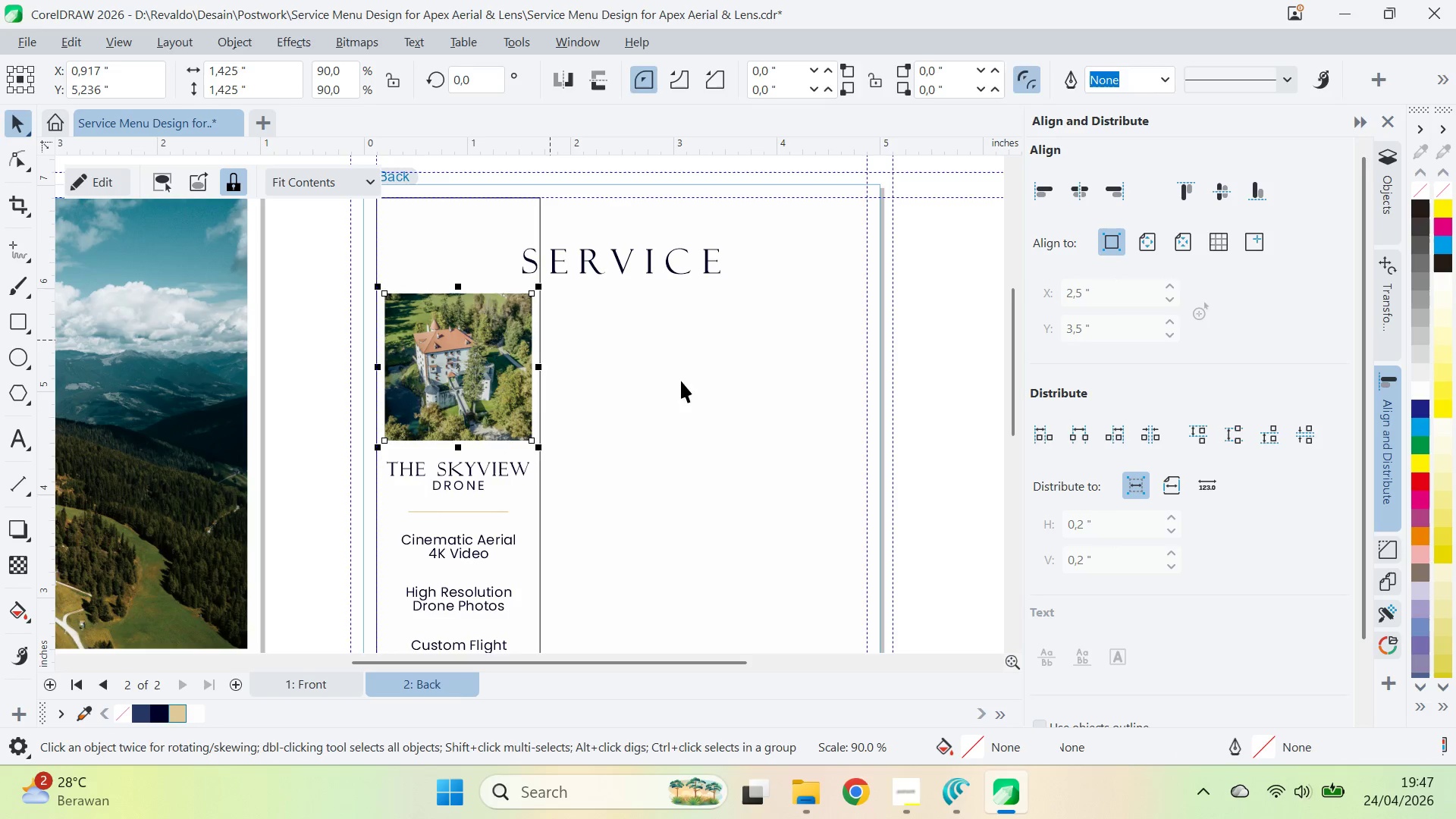 
type(qvz)
 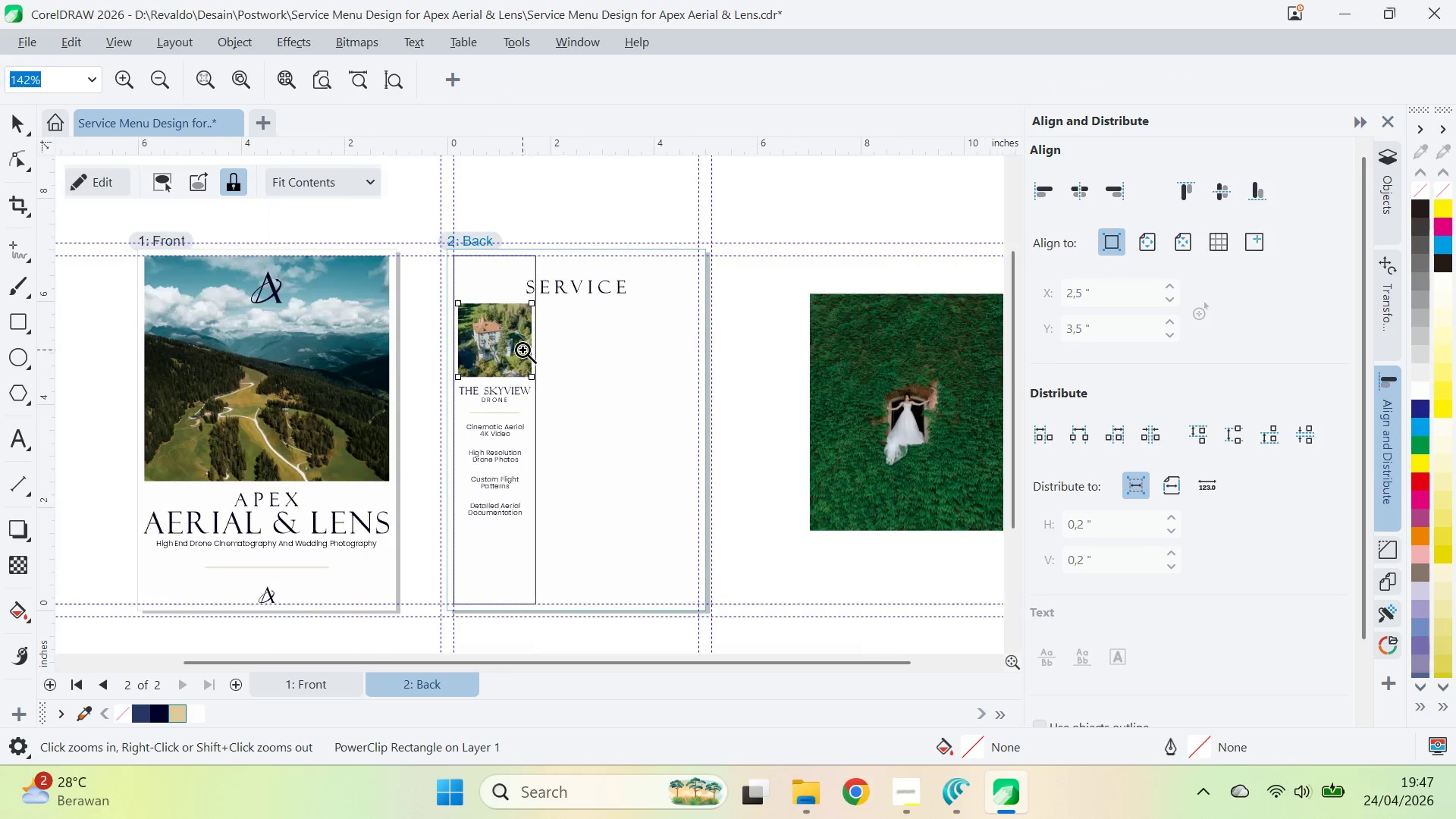 
left_click_drag(start_coordinate=[691, 389], to_coordinate=[692, 298])
 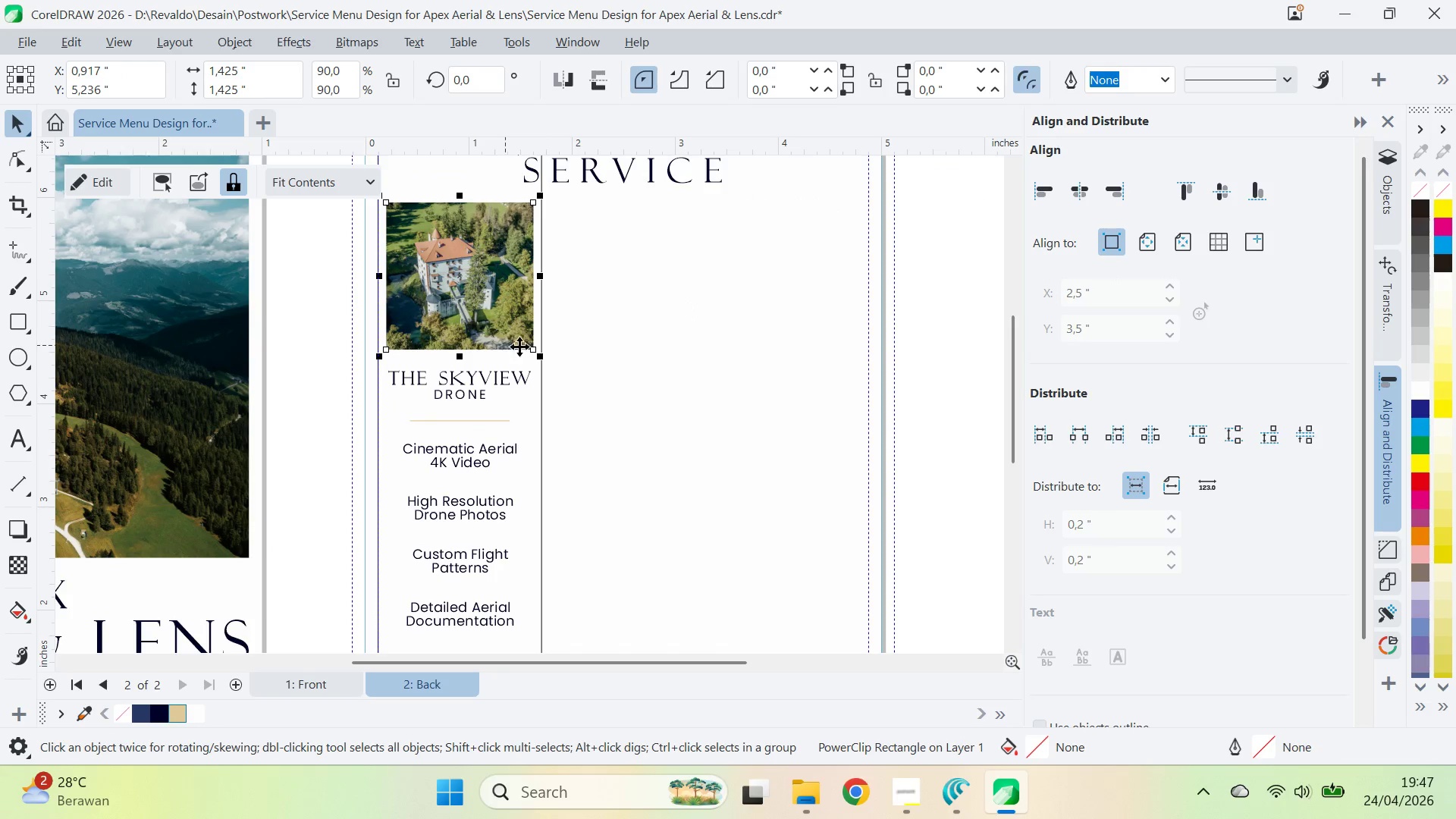 
right_click([522, 350])
 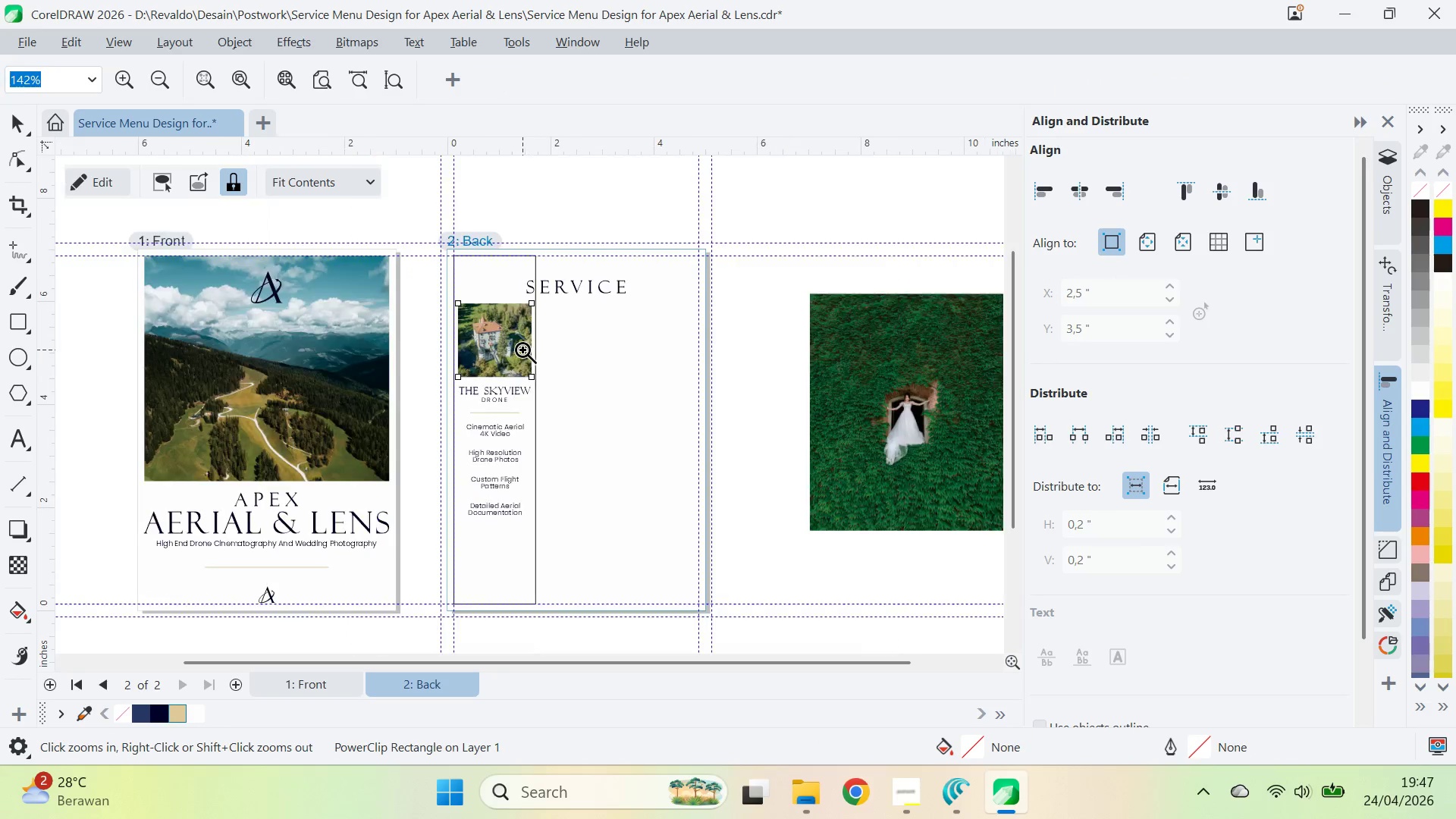 
key(V)
 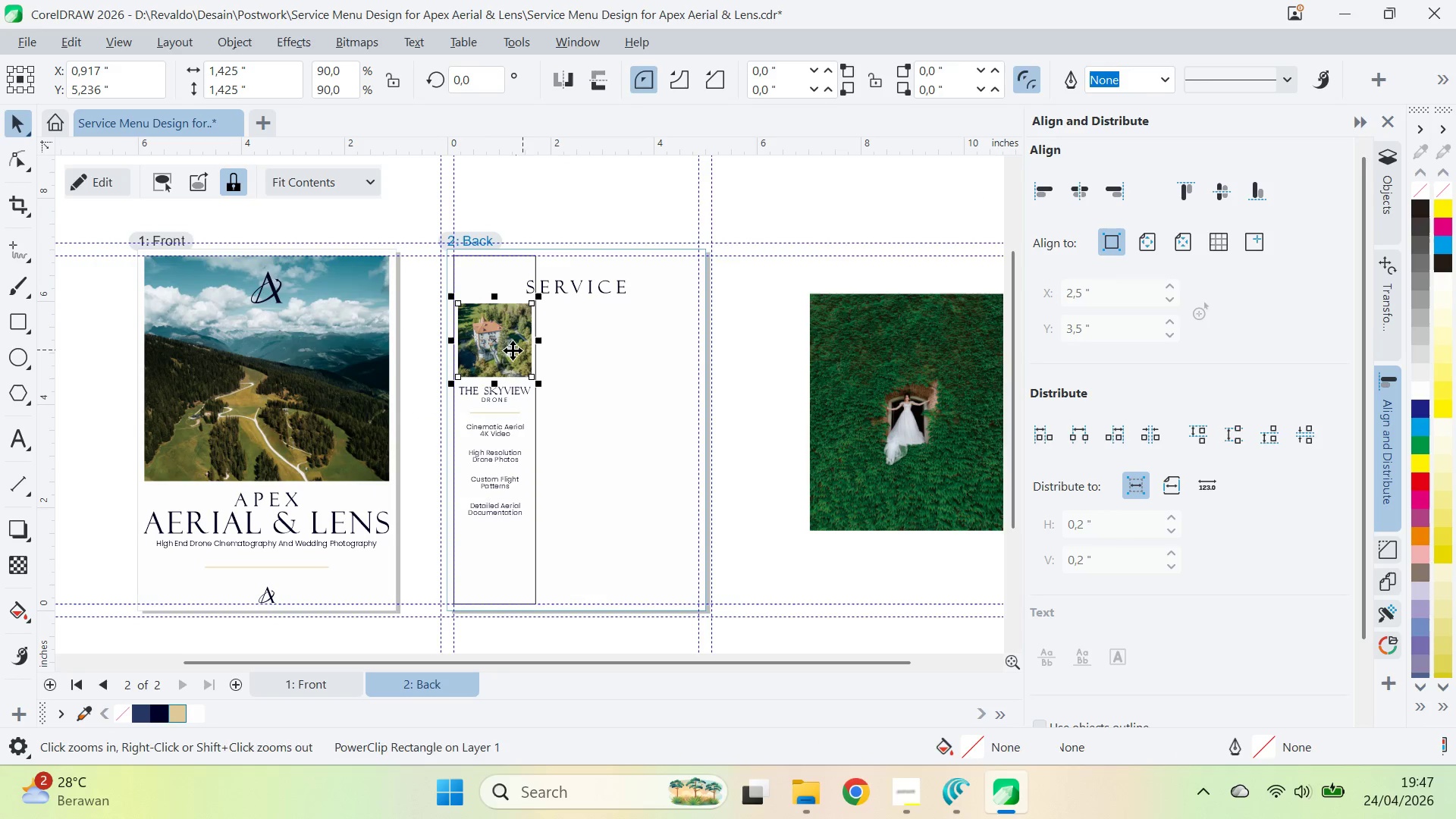 
key(Shift+ShiftLeft)
 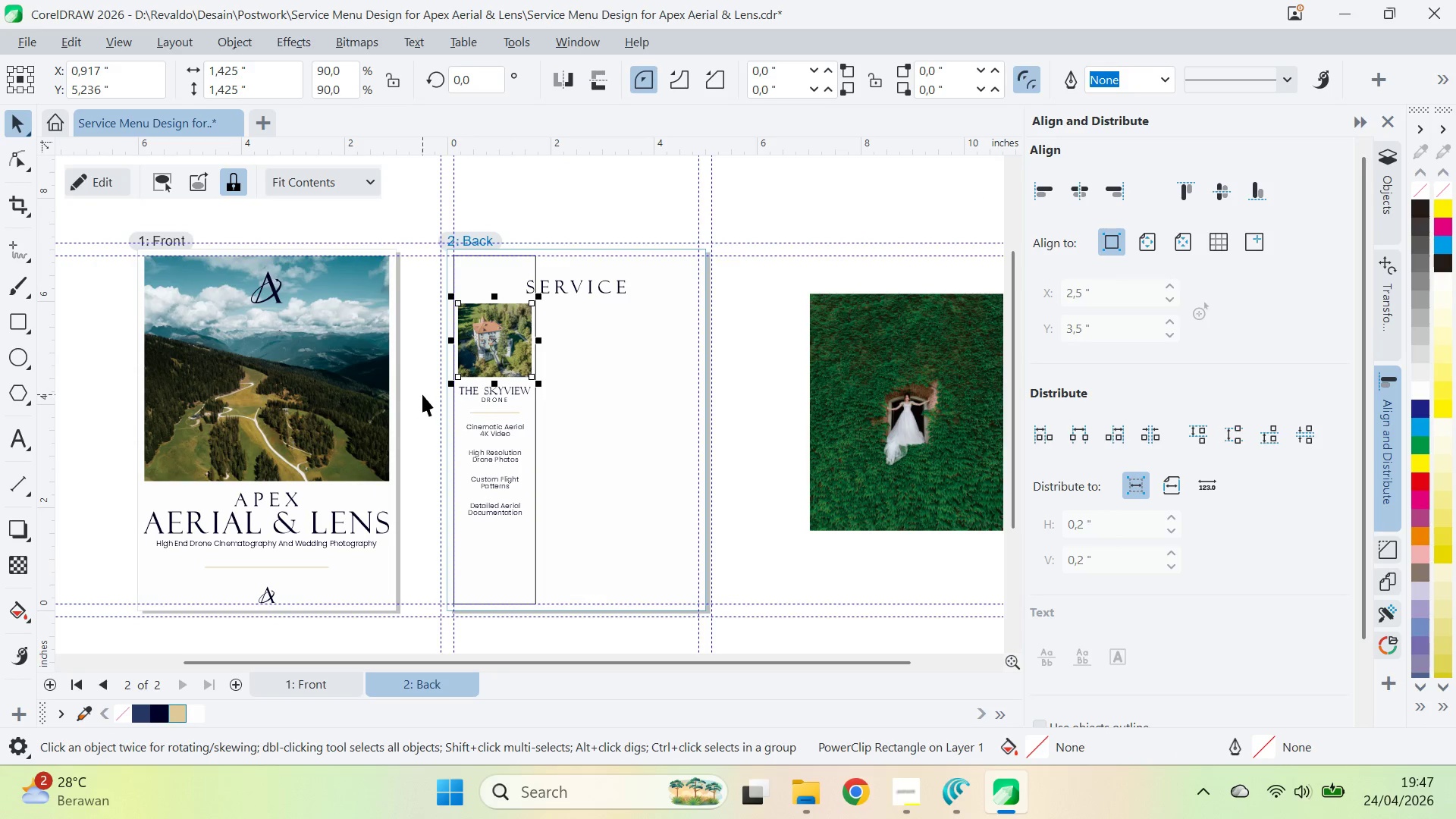 
left_click_drag(start_coordinate=[425, 379], to_coordinate=[560, 411])
 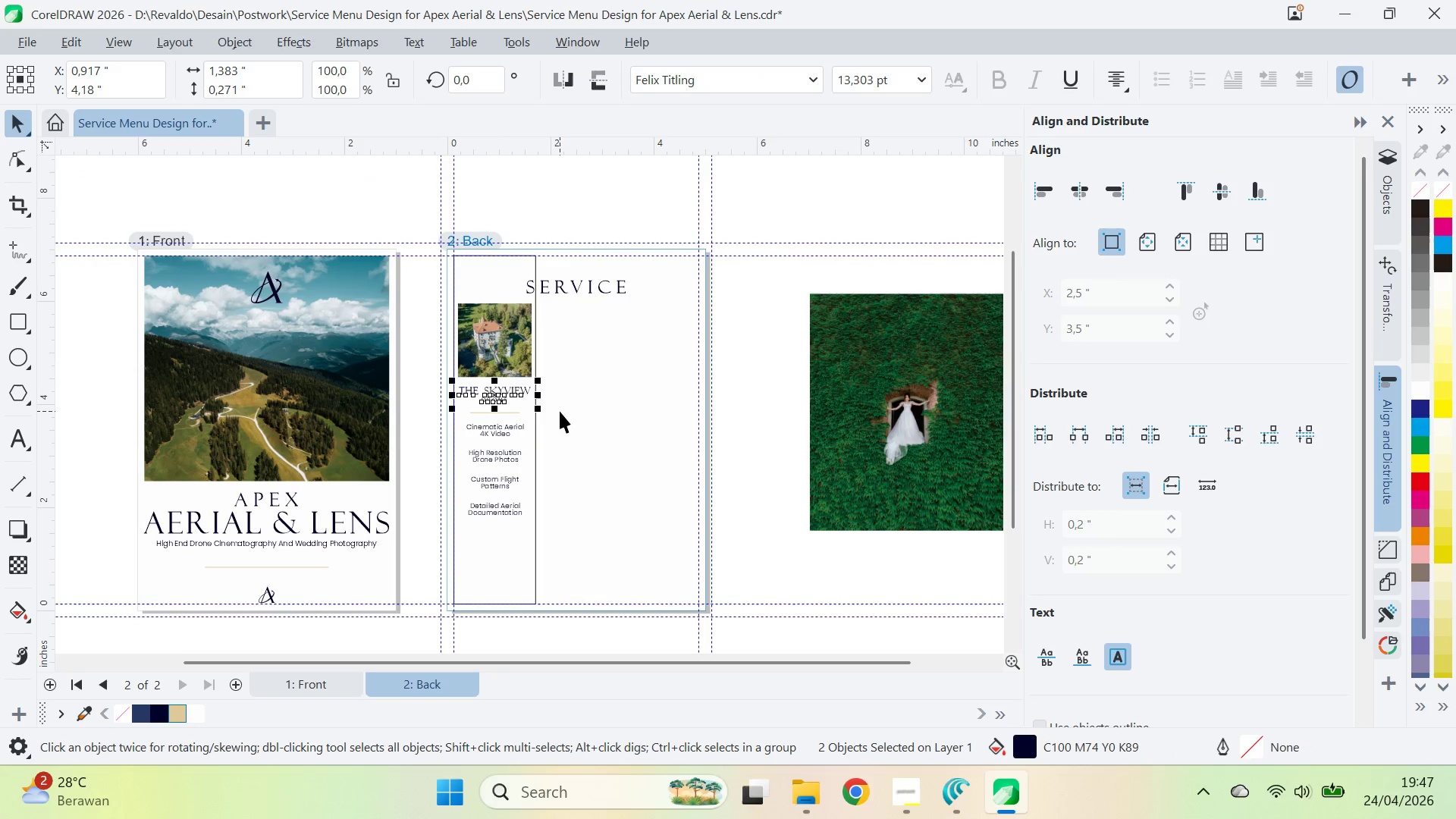 
key(Control+G)
 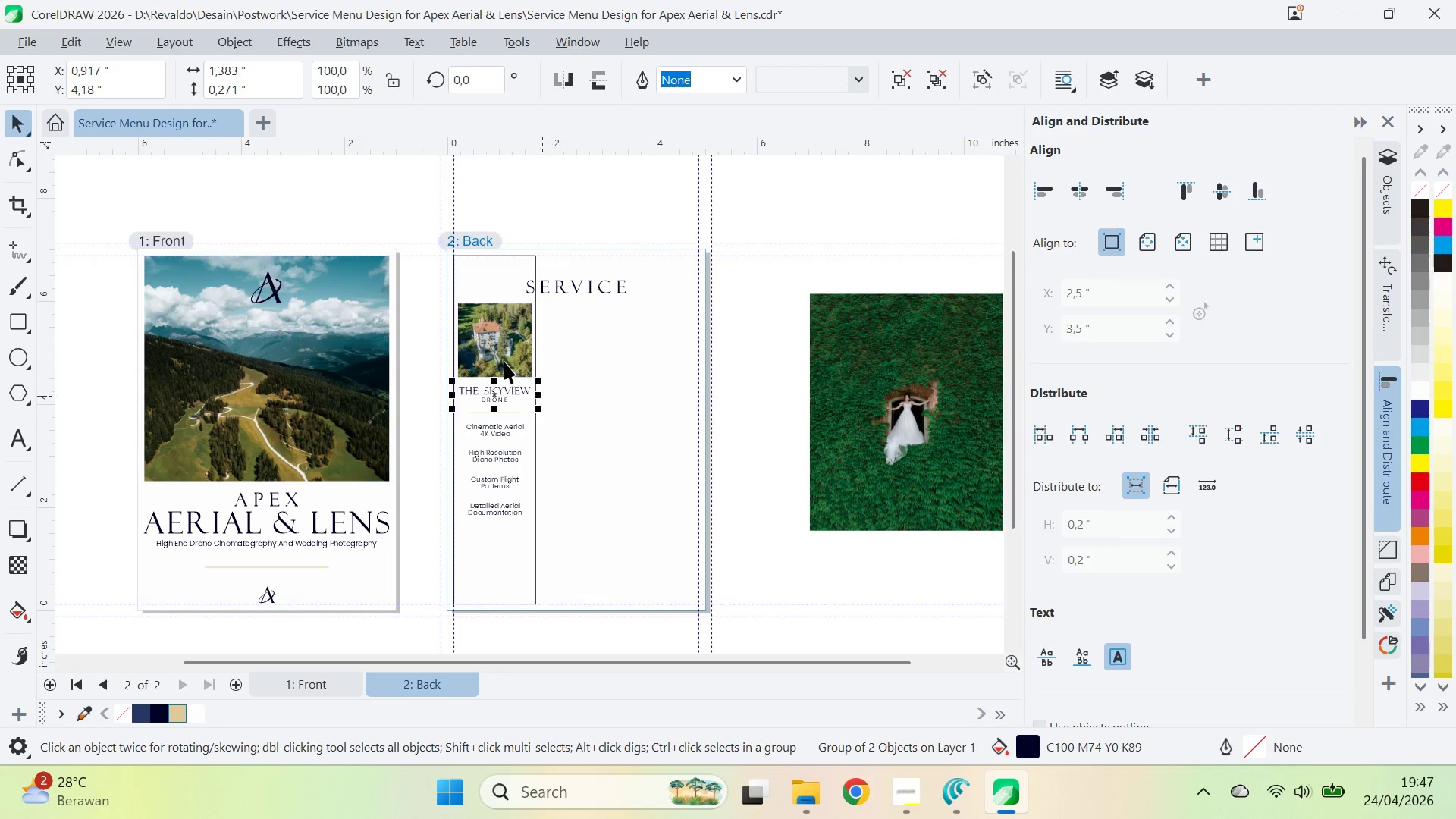 
key(Shift+ShiftLeft)
 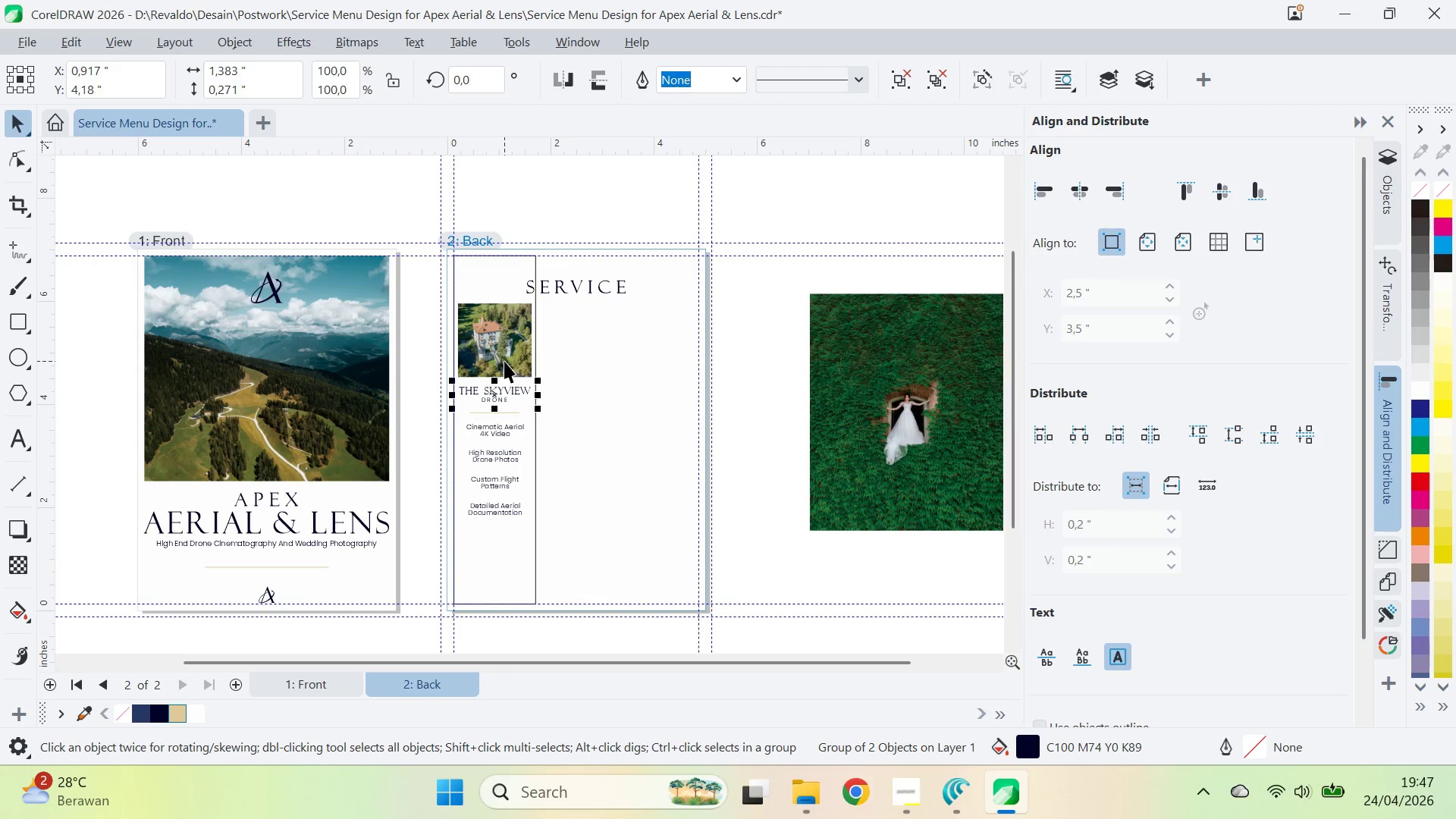 
hold_key(key=ShiftLeft, duration=1.19)
left_click([504, 361])
 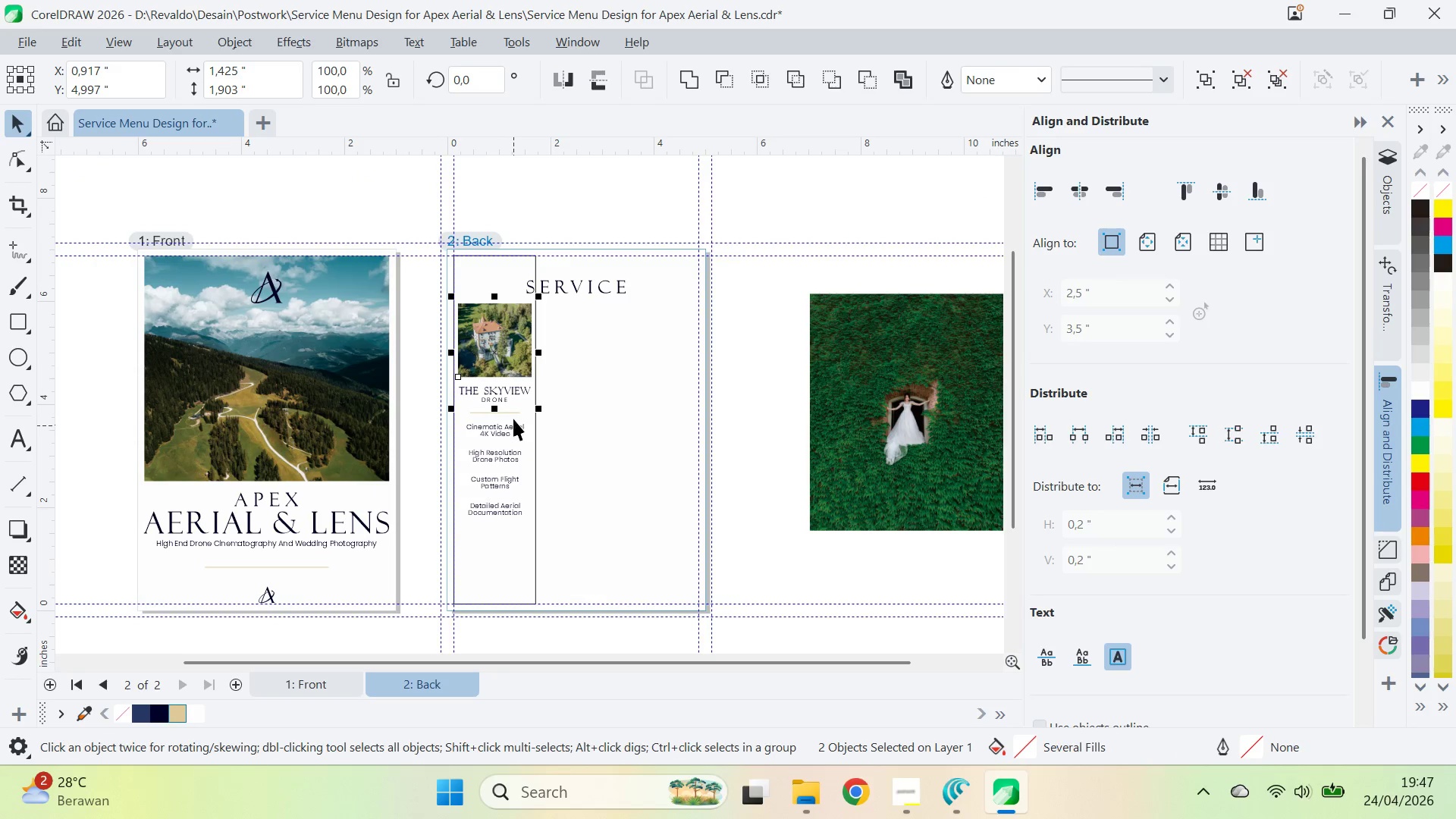 
left_click([513, 412])
 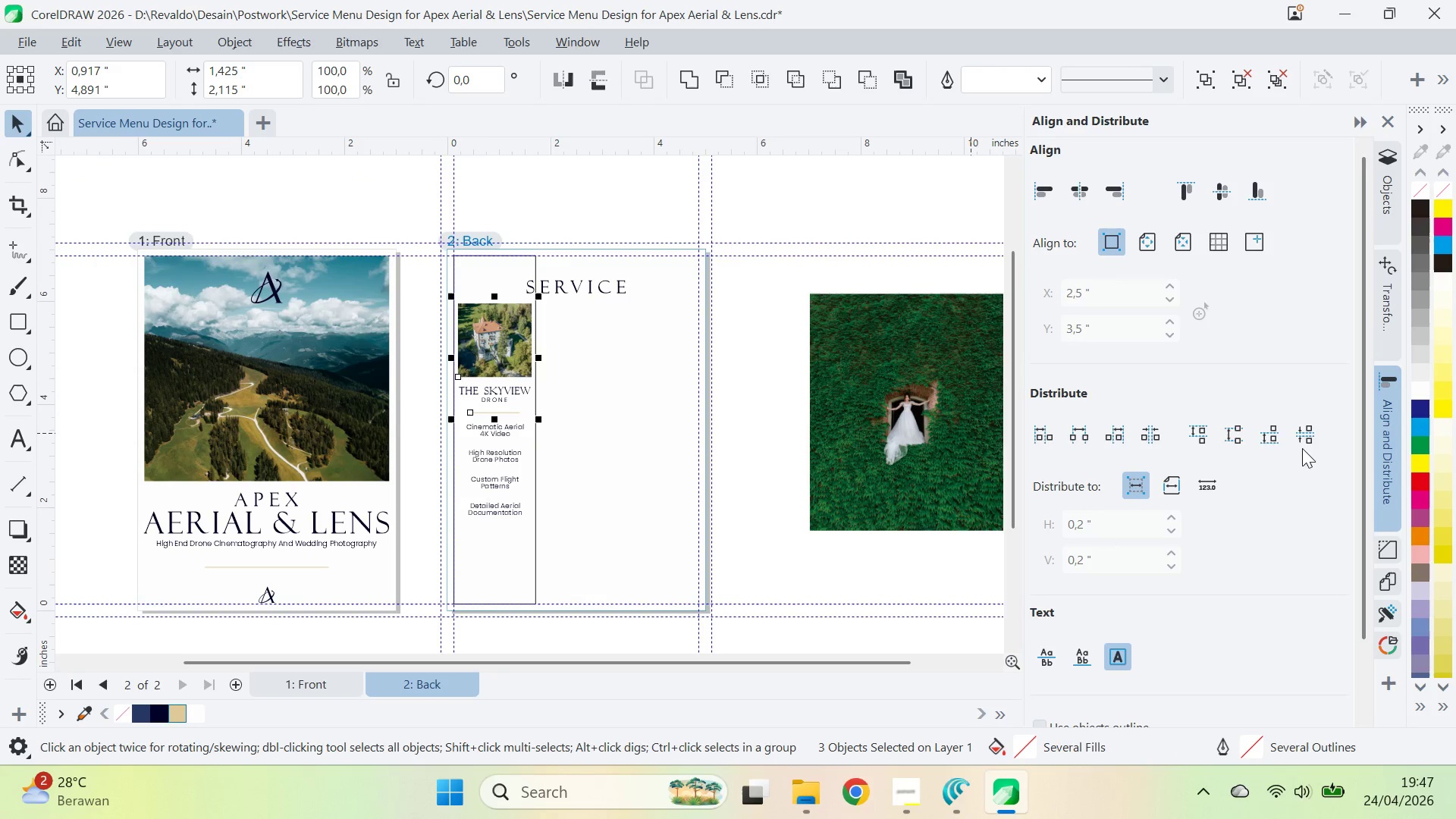 
left_click([1310, 435])
 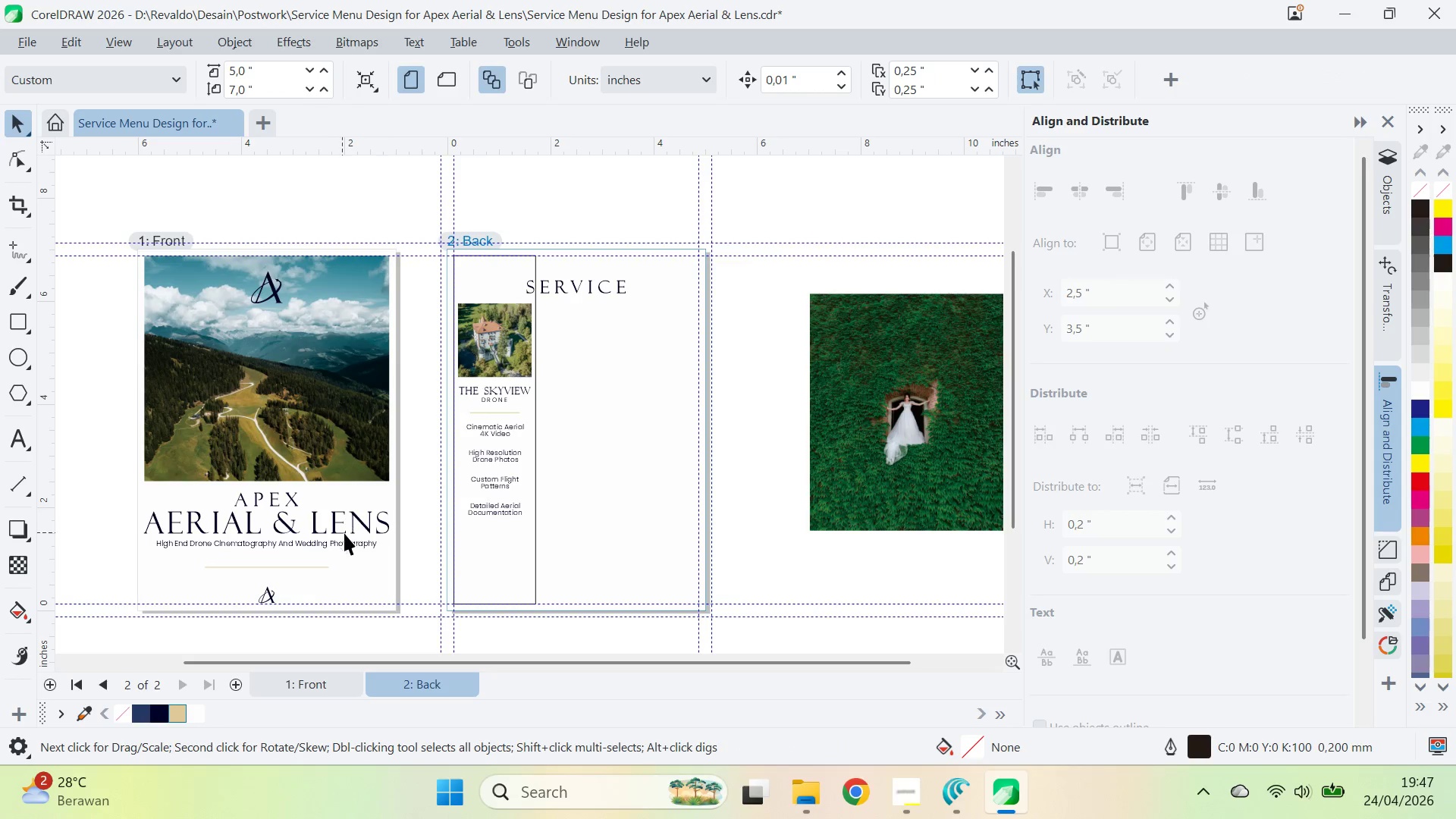 
left_click_drag(start_coordinate=[421, 535], to_coordinate=[557, 292])
 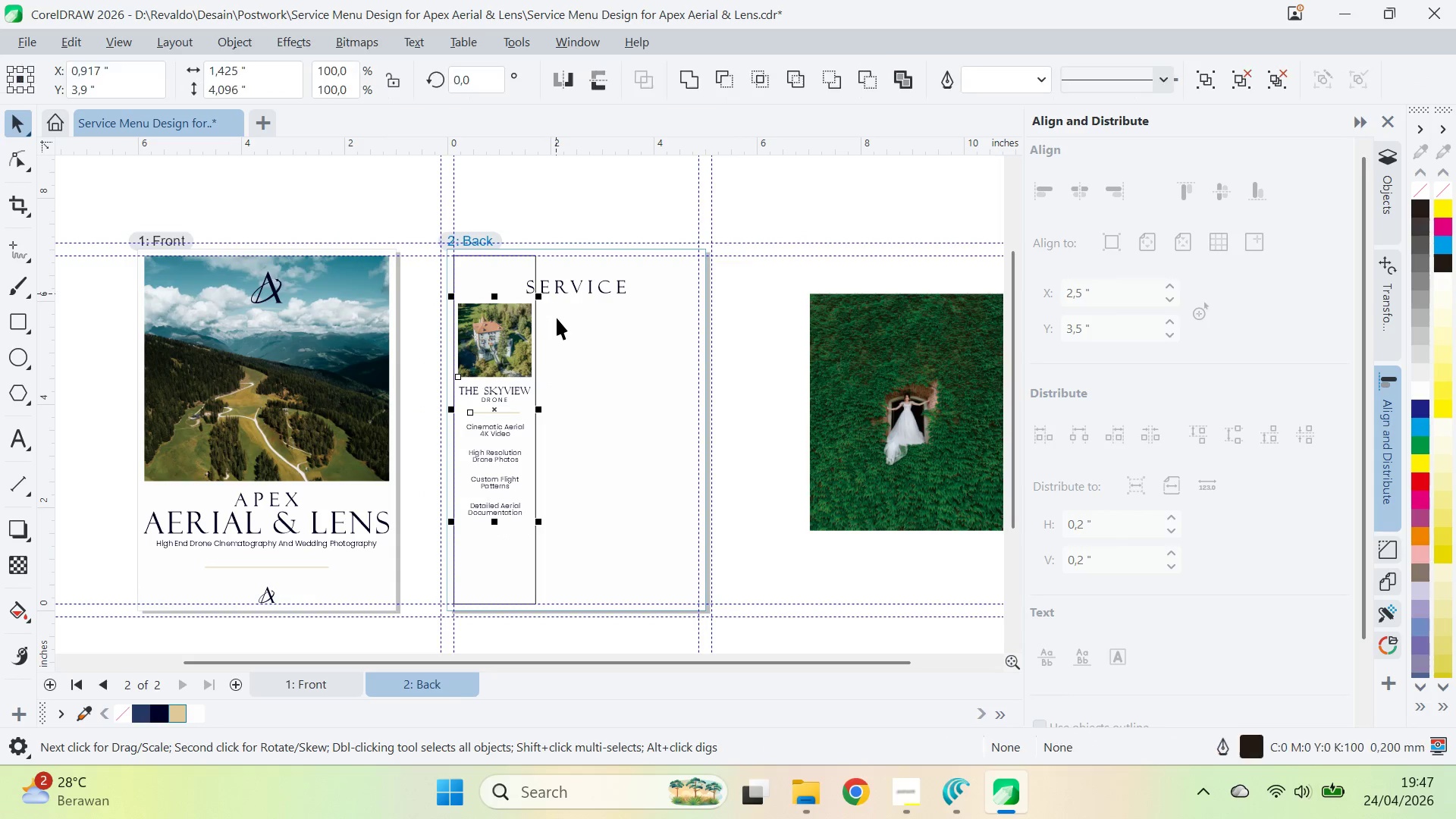 
key(Control+G)
 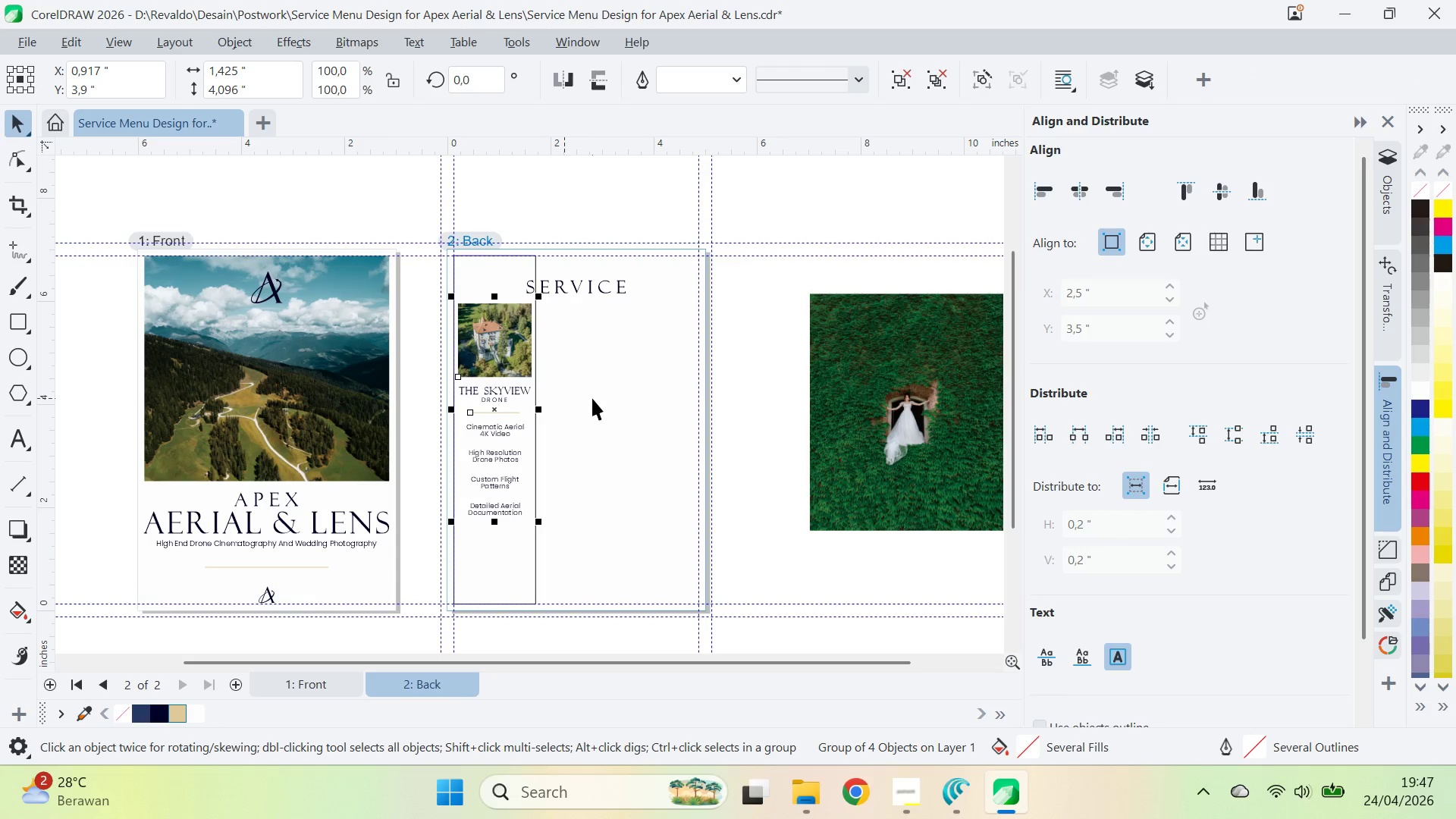 
hold_key(key=ShiftLeft, duration=0.39)
 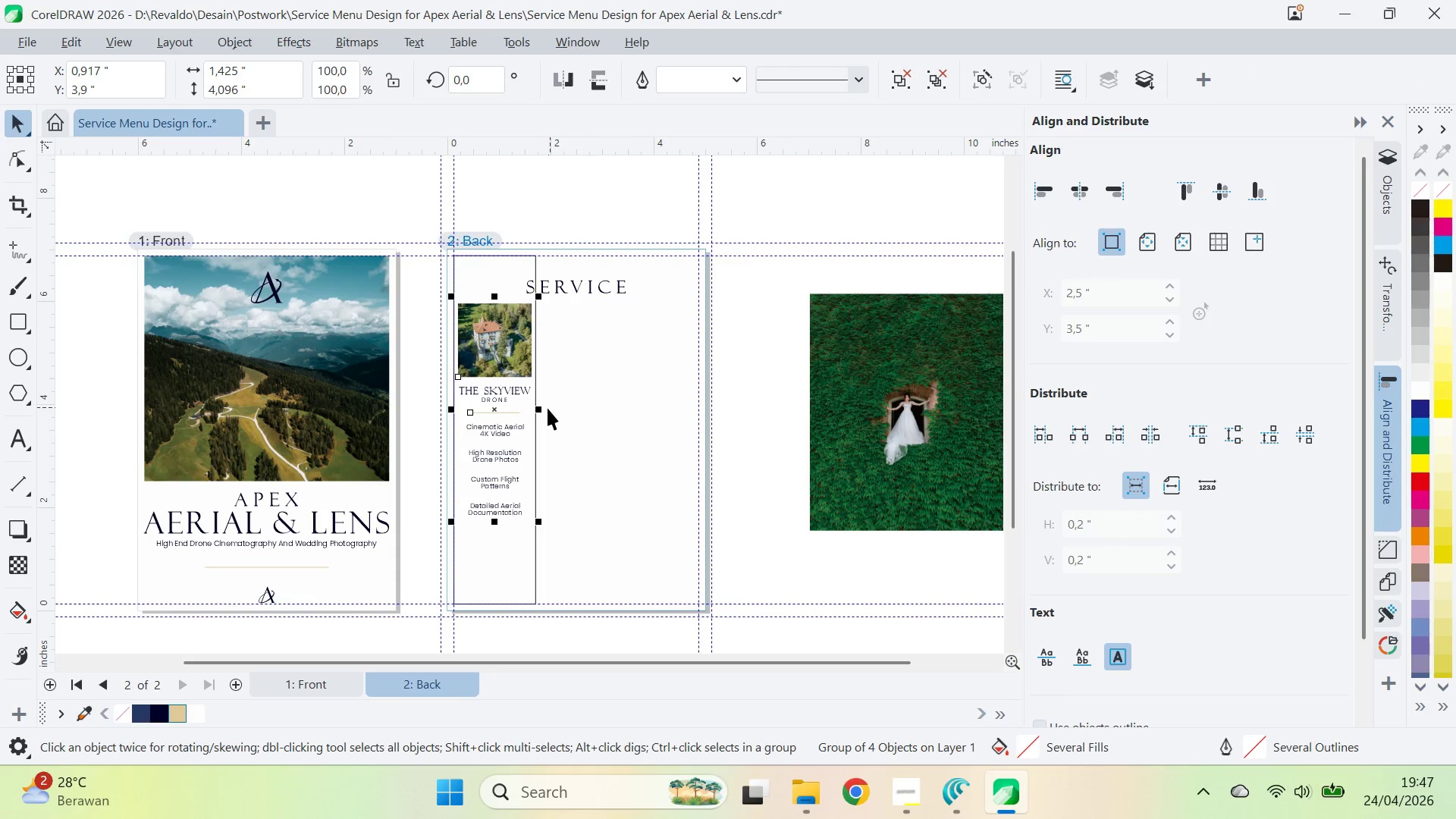 
hold_key(key=ShiftLeft, duration=0.61)
left_click([533, 405])
 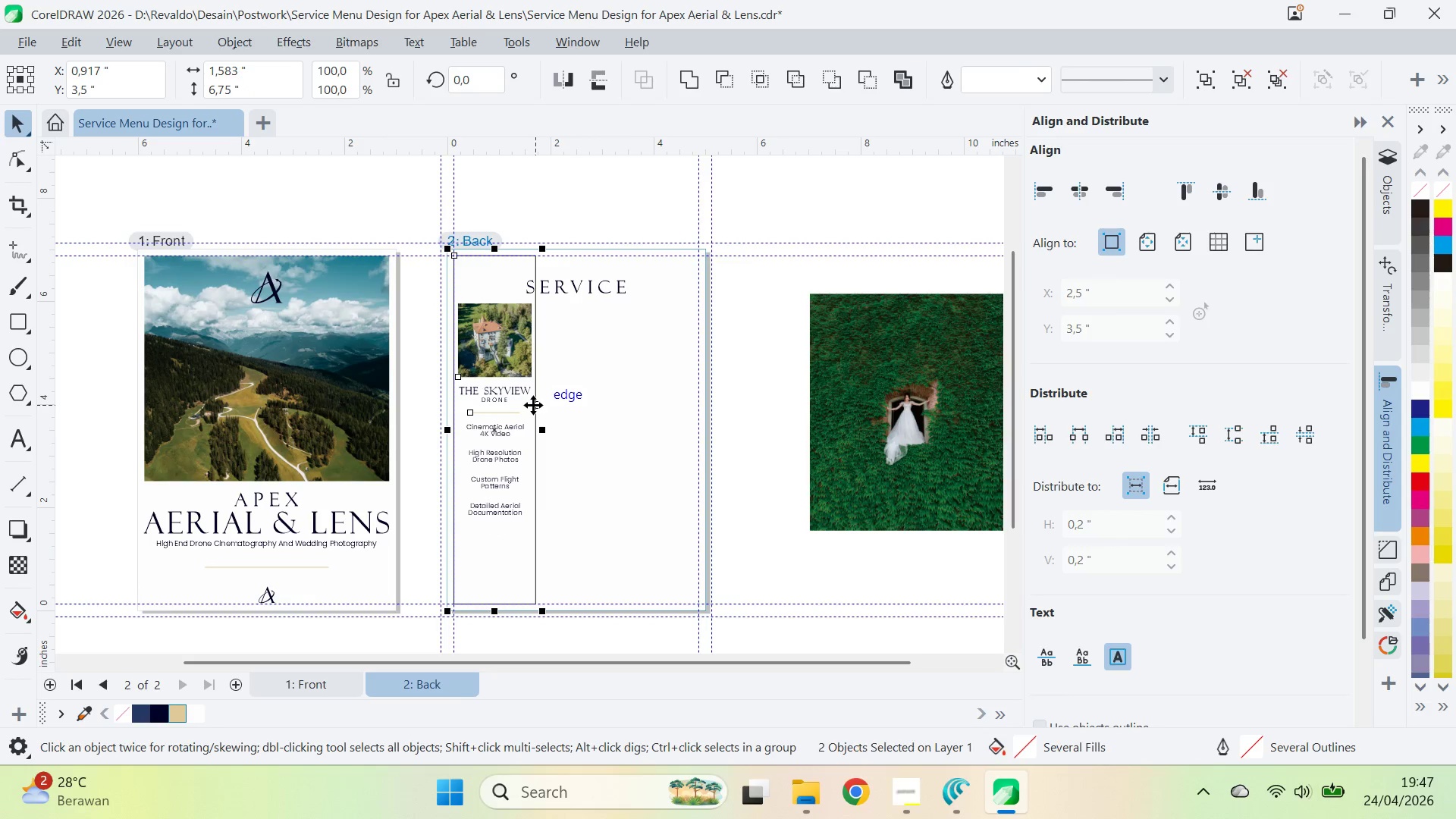 
key(E)
 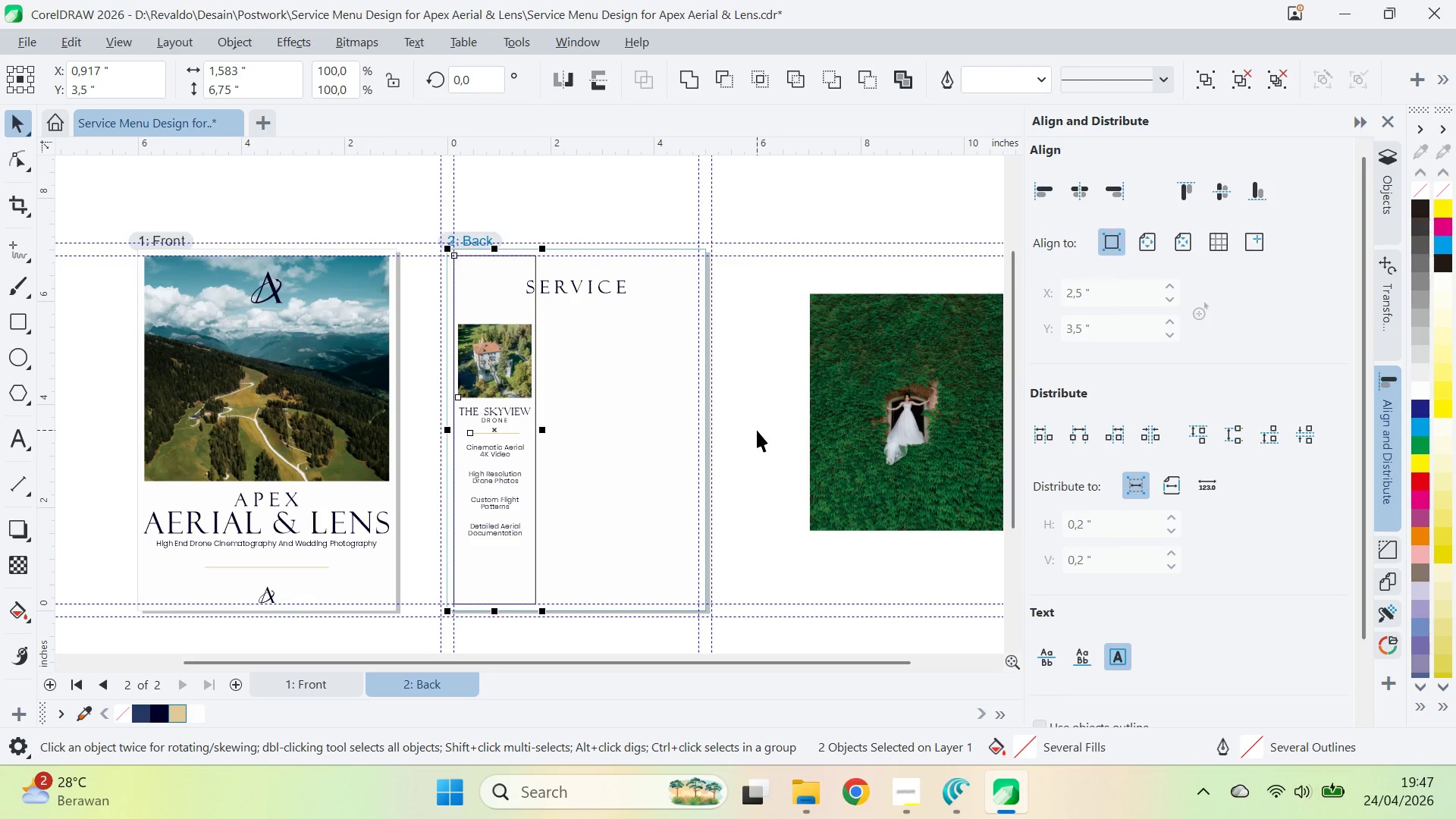 
left_click([757, 430])
 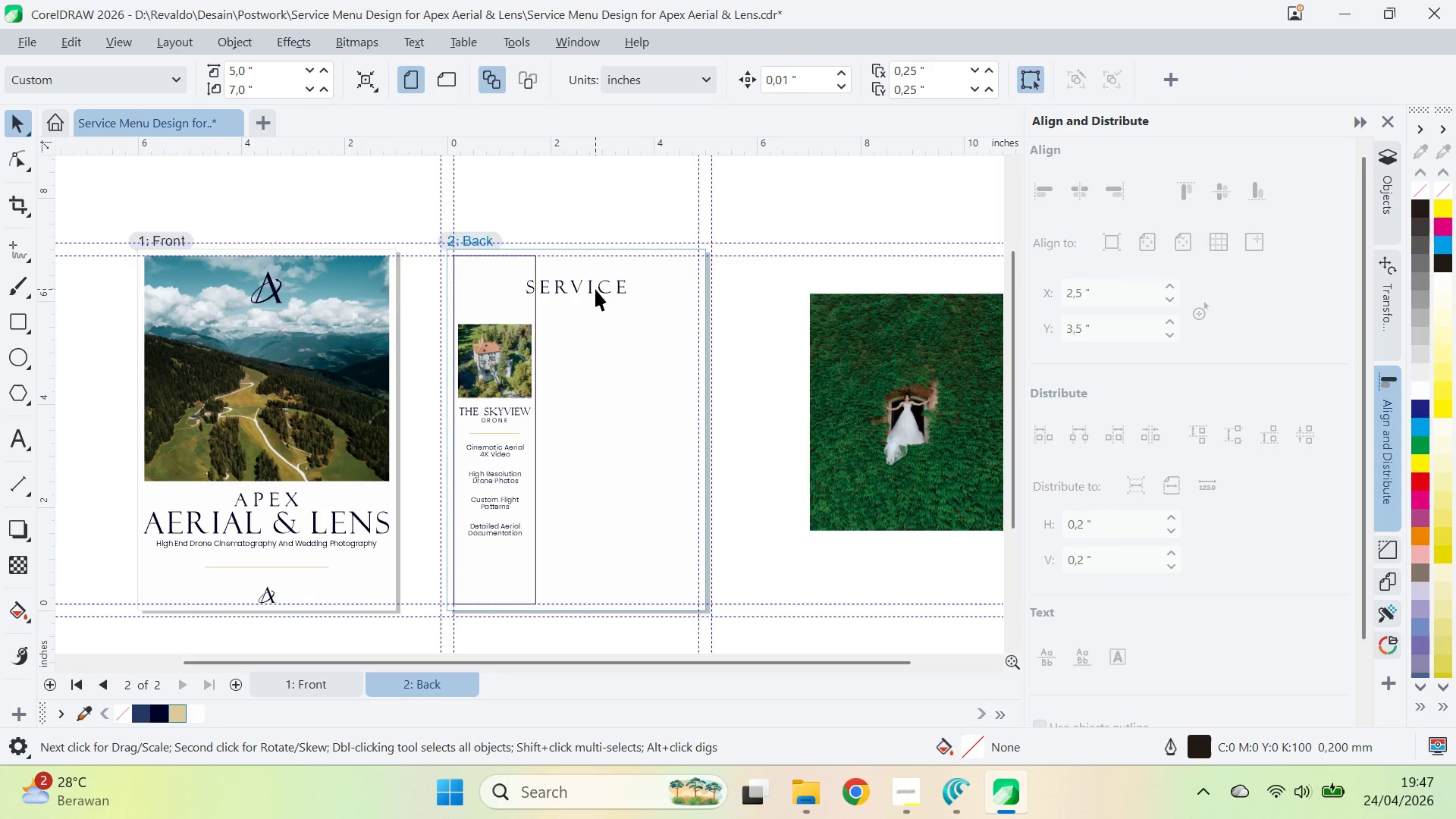 
left_click([557, 284])
 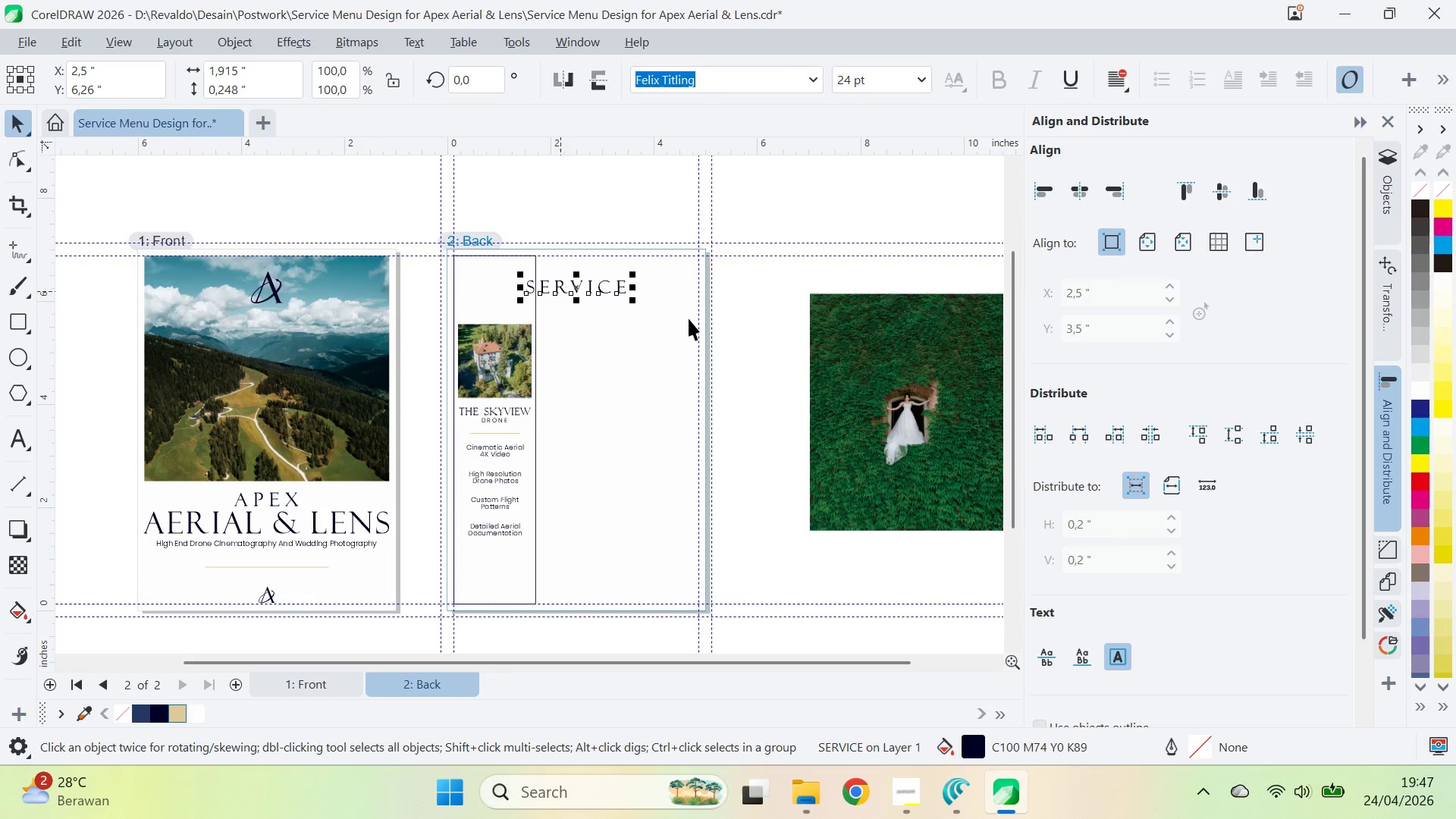 
left_click([742, 345])
 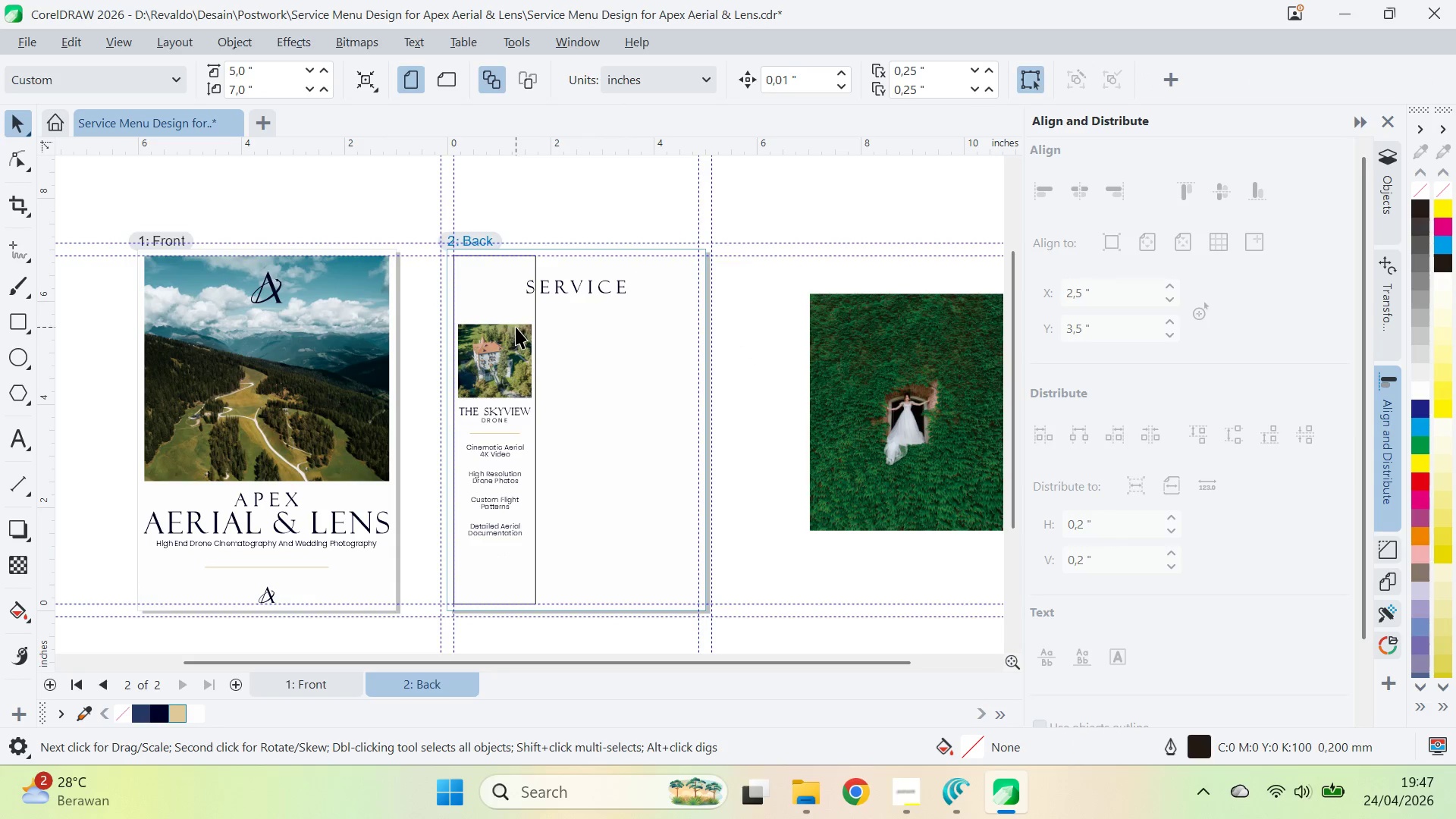 
left_click([519, 341])
 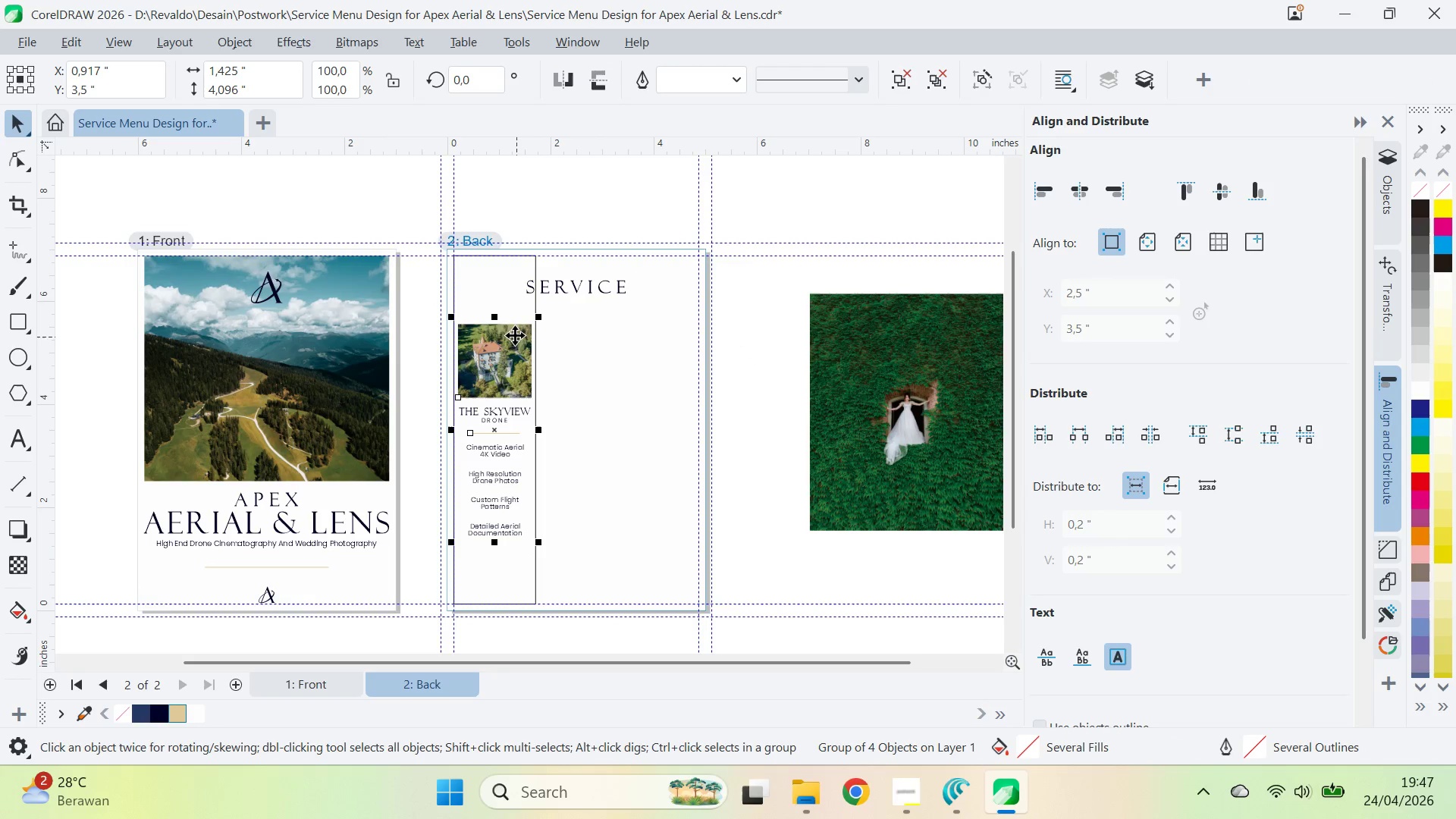 
hold_key(key=ShiftLeft, duration=0.36)
double_click([487, 293])
 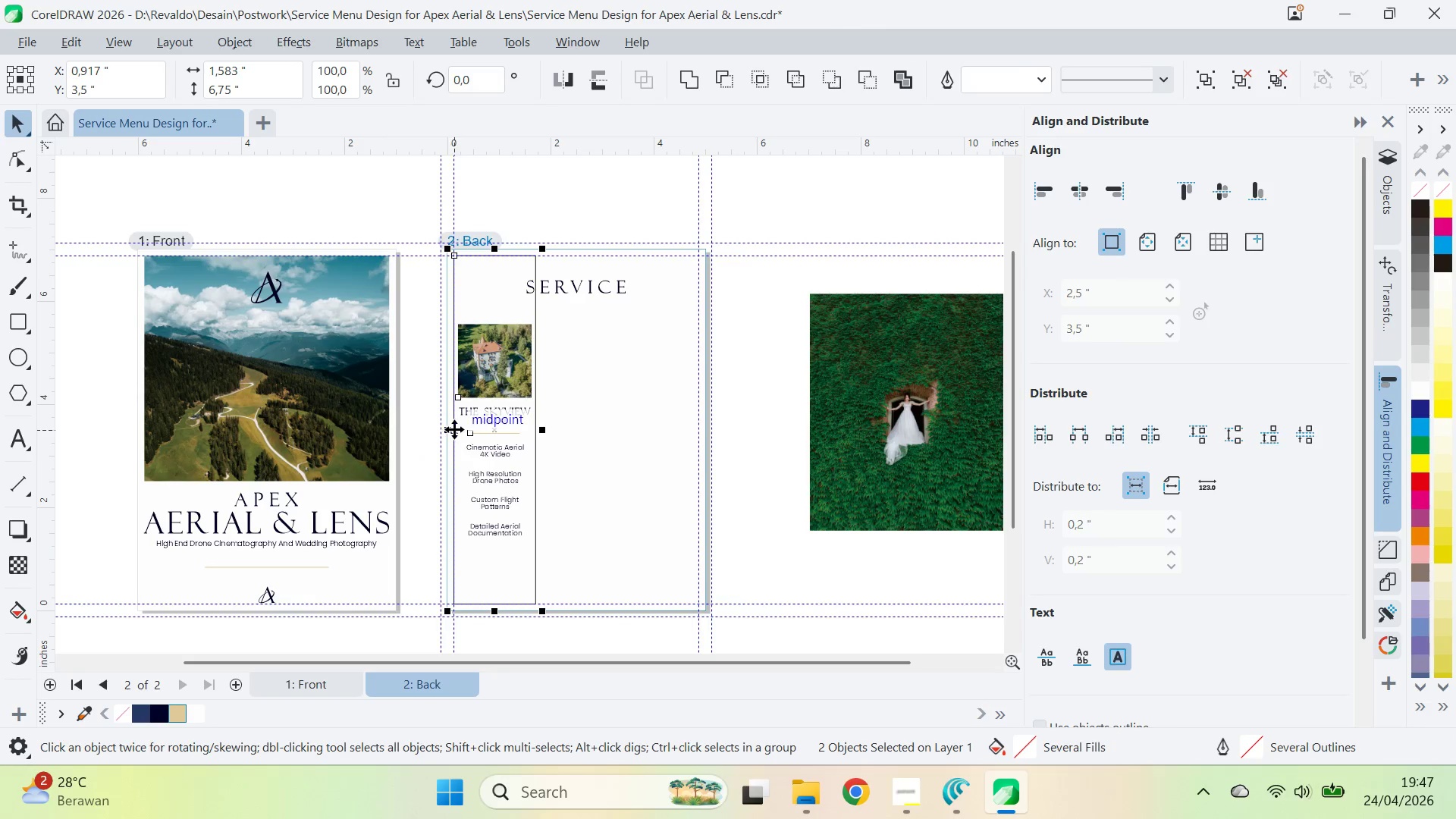 
left_click_drag(start_coordinate=[454, 429], to_coordinate=[537, 435])
 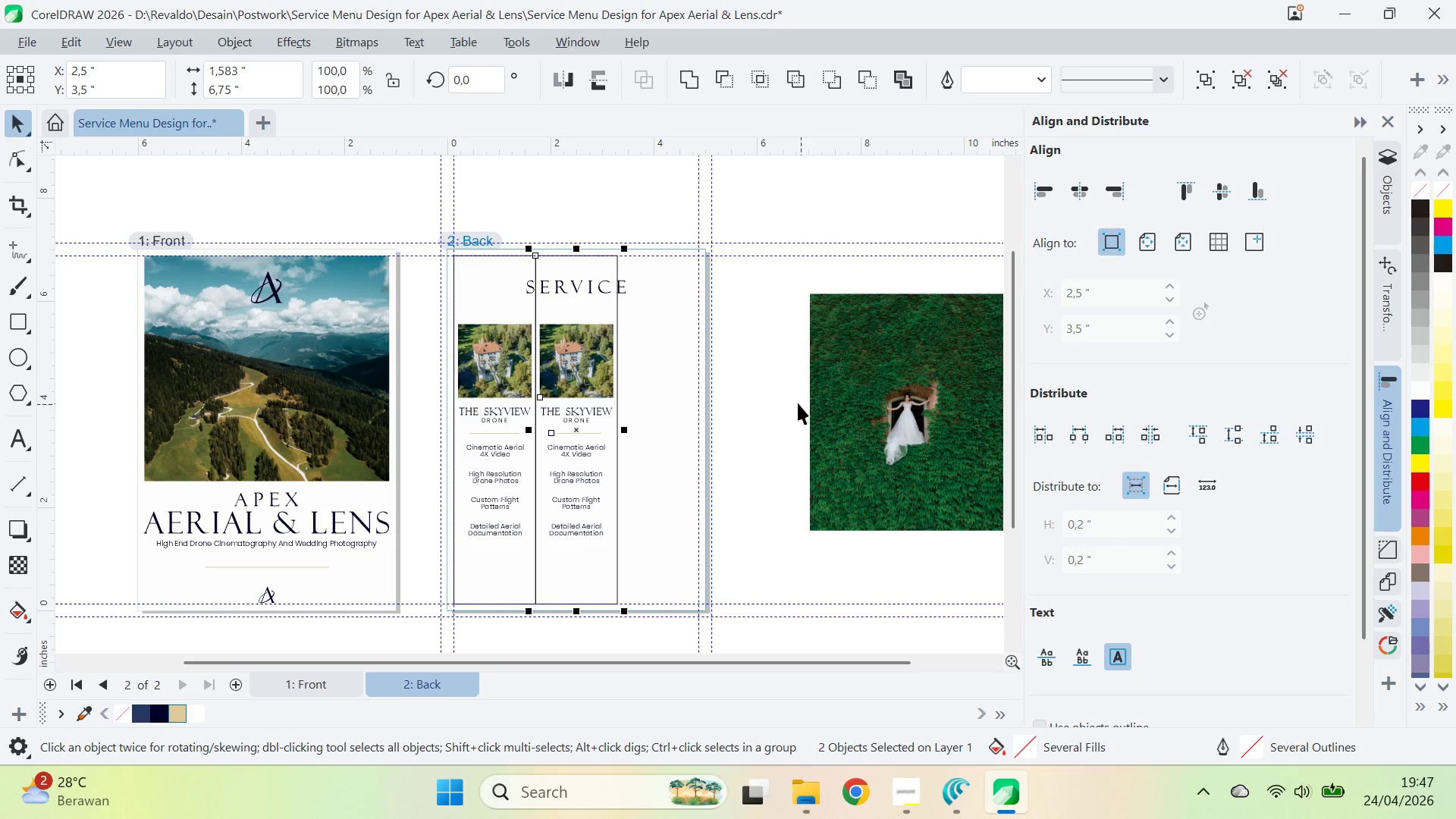 
hold_key(key=ShiftLeft, duration=1.14)
left_click([537, 435])
 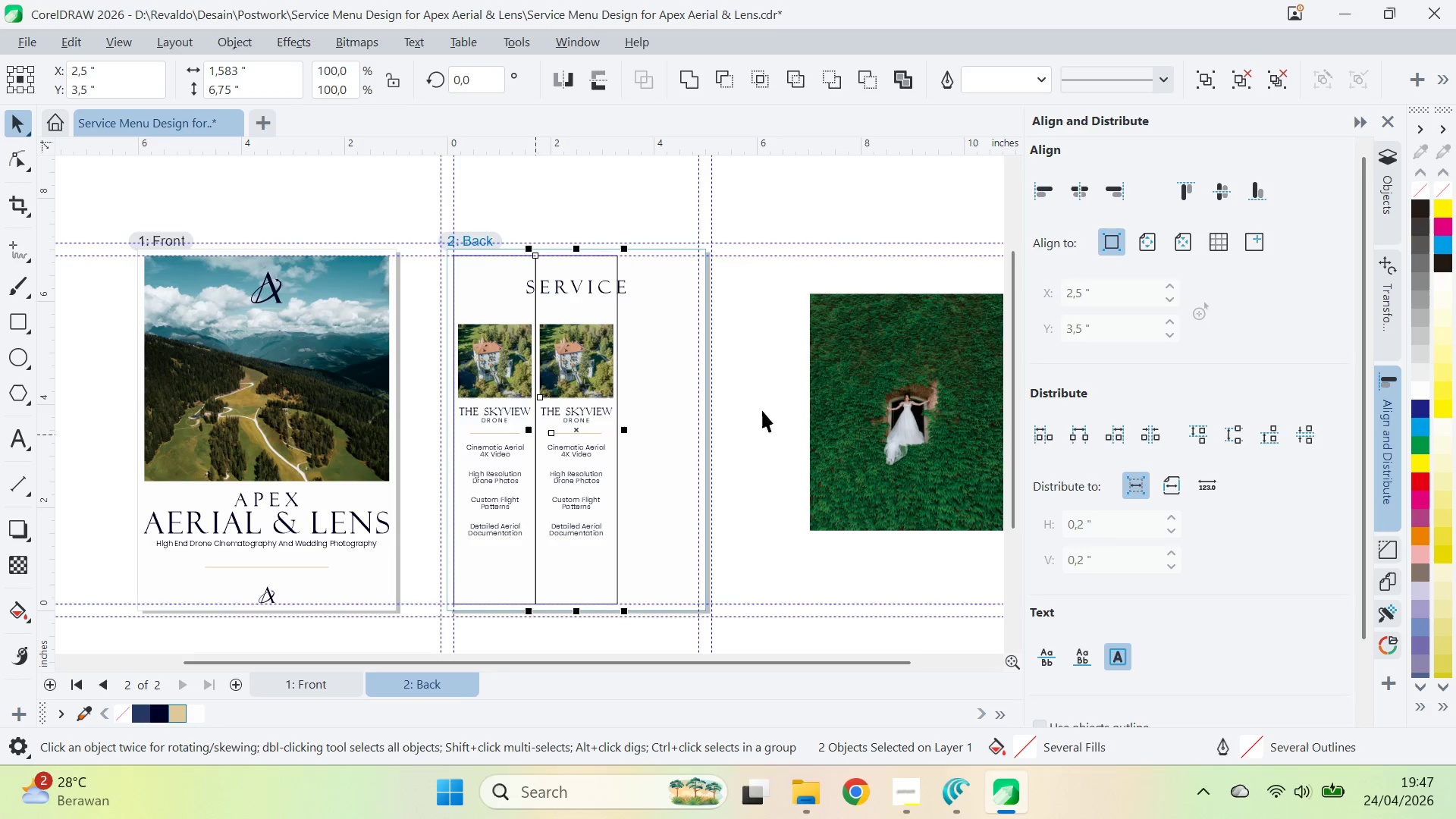 
right_click([537, 435])
 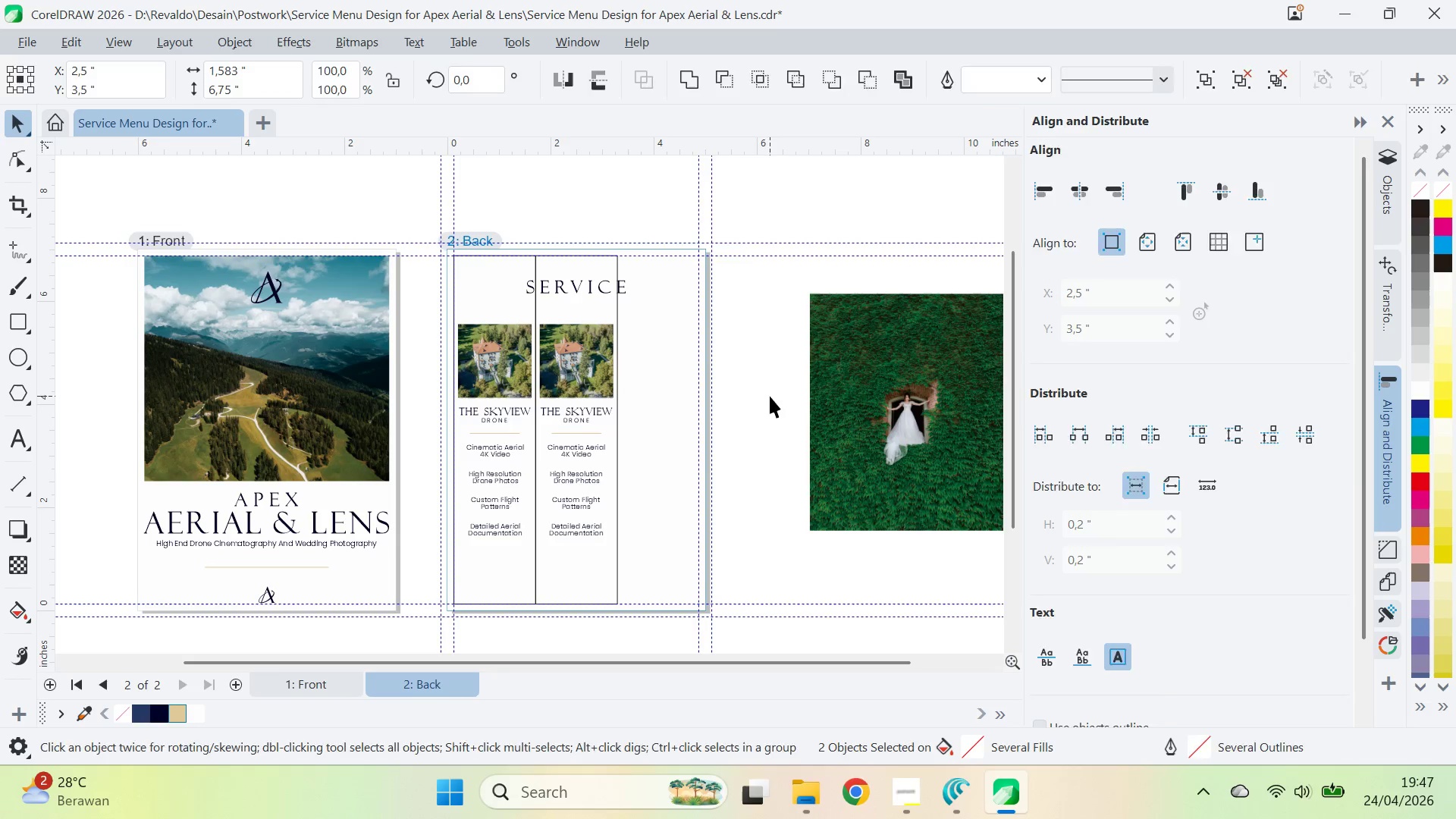 
left_click([515, 306])
 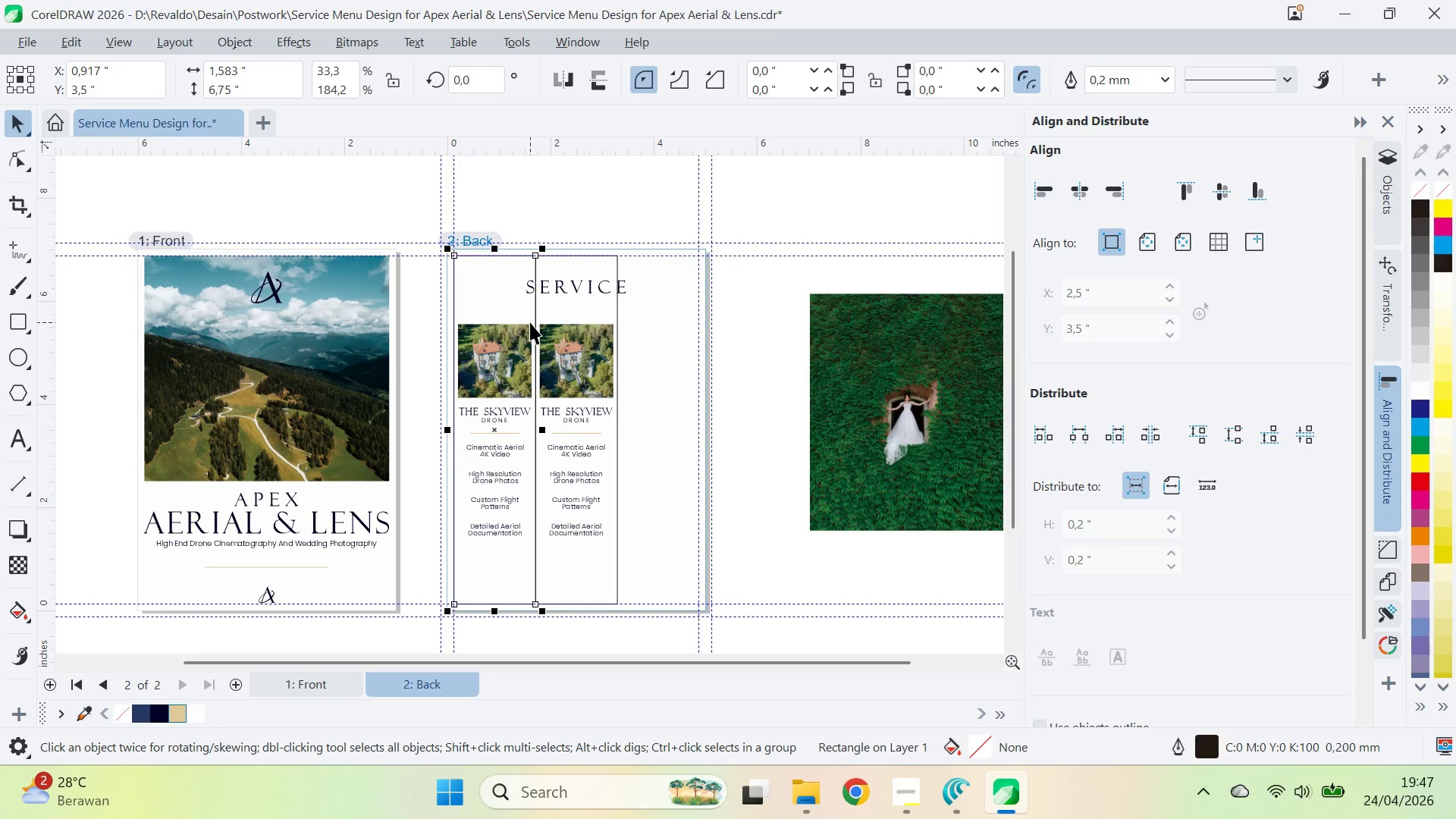 
key(Delete)
 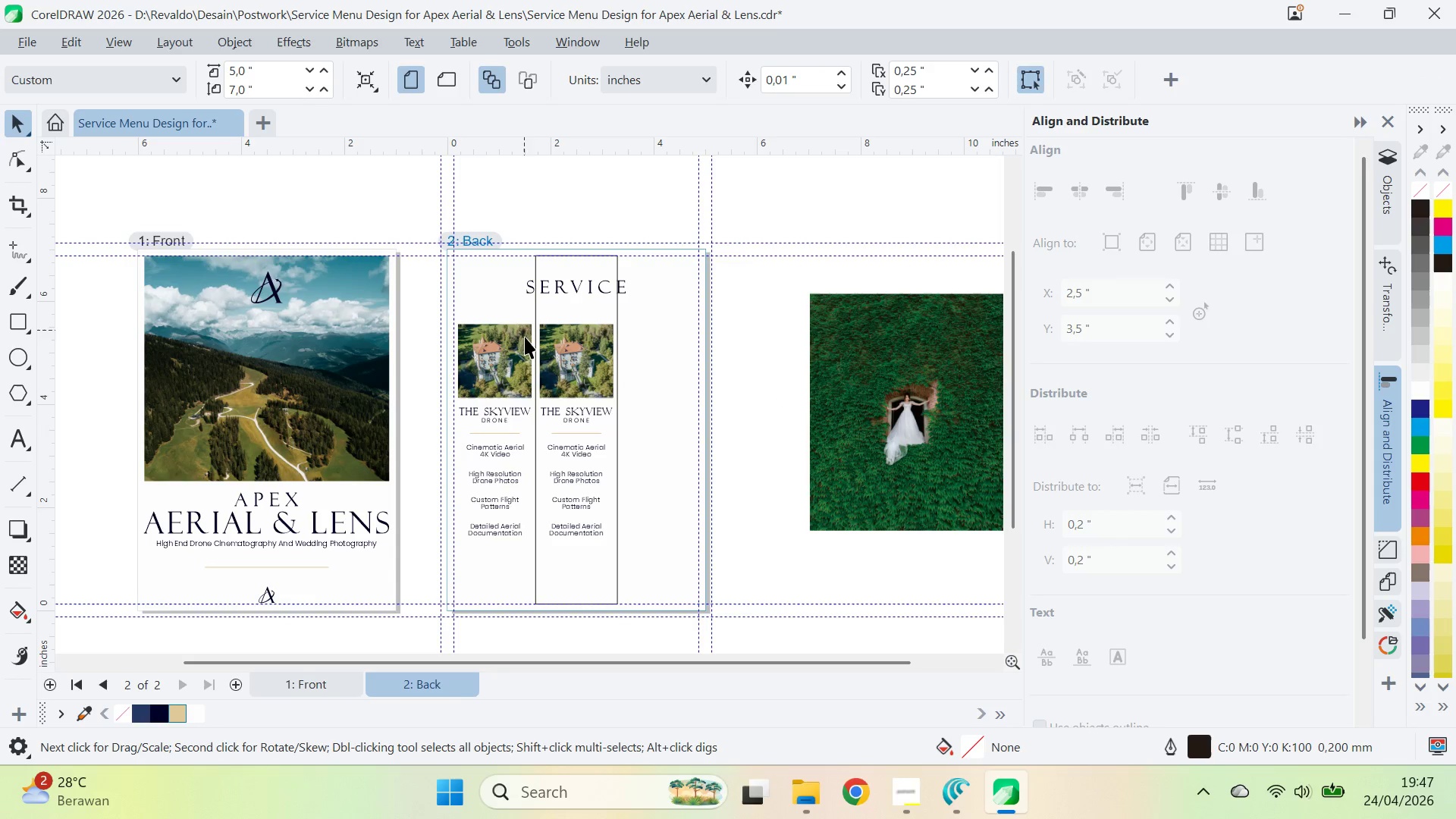 
key(Z)
 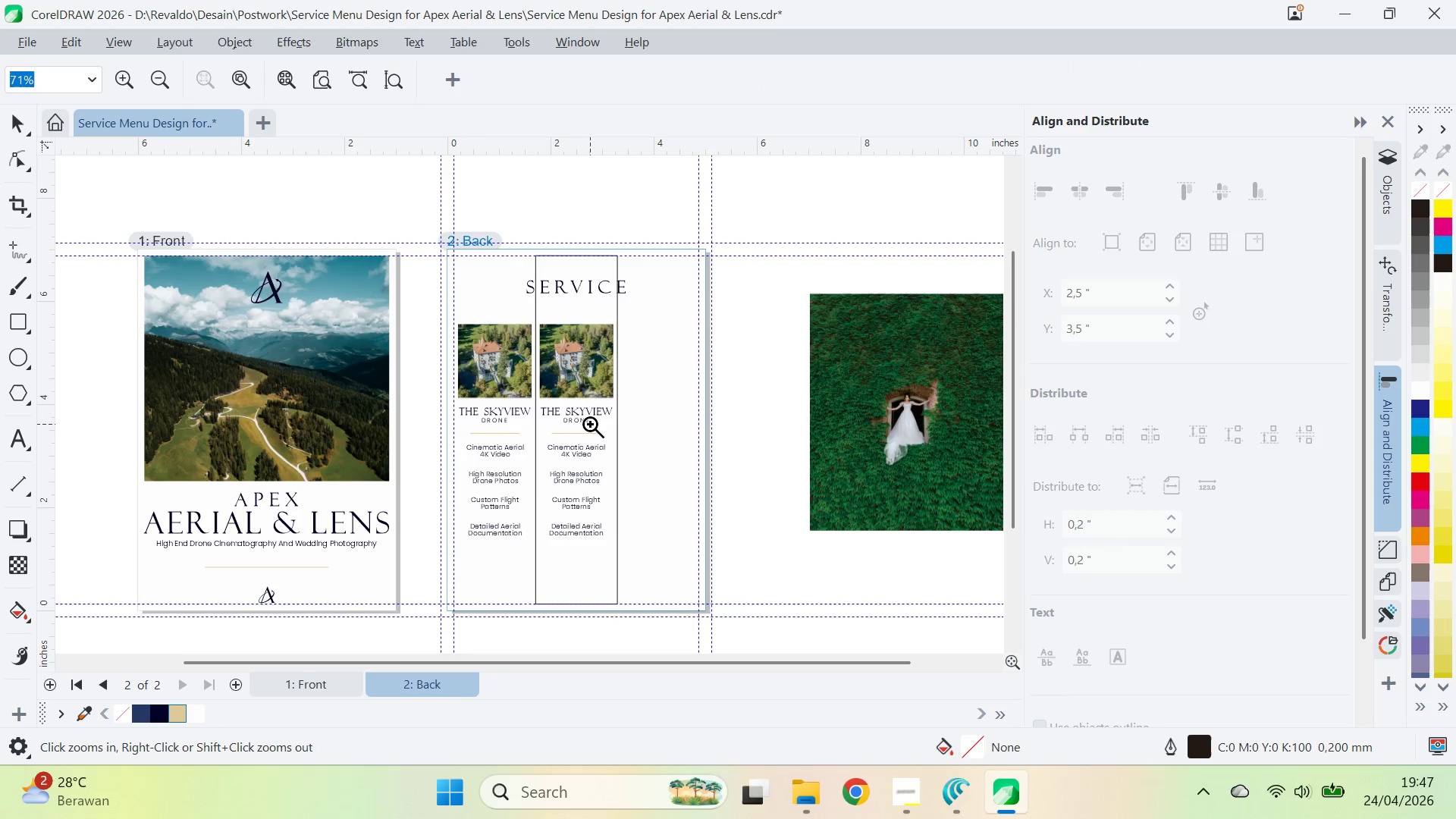 
left_click([590, 424])
 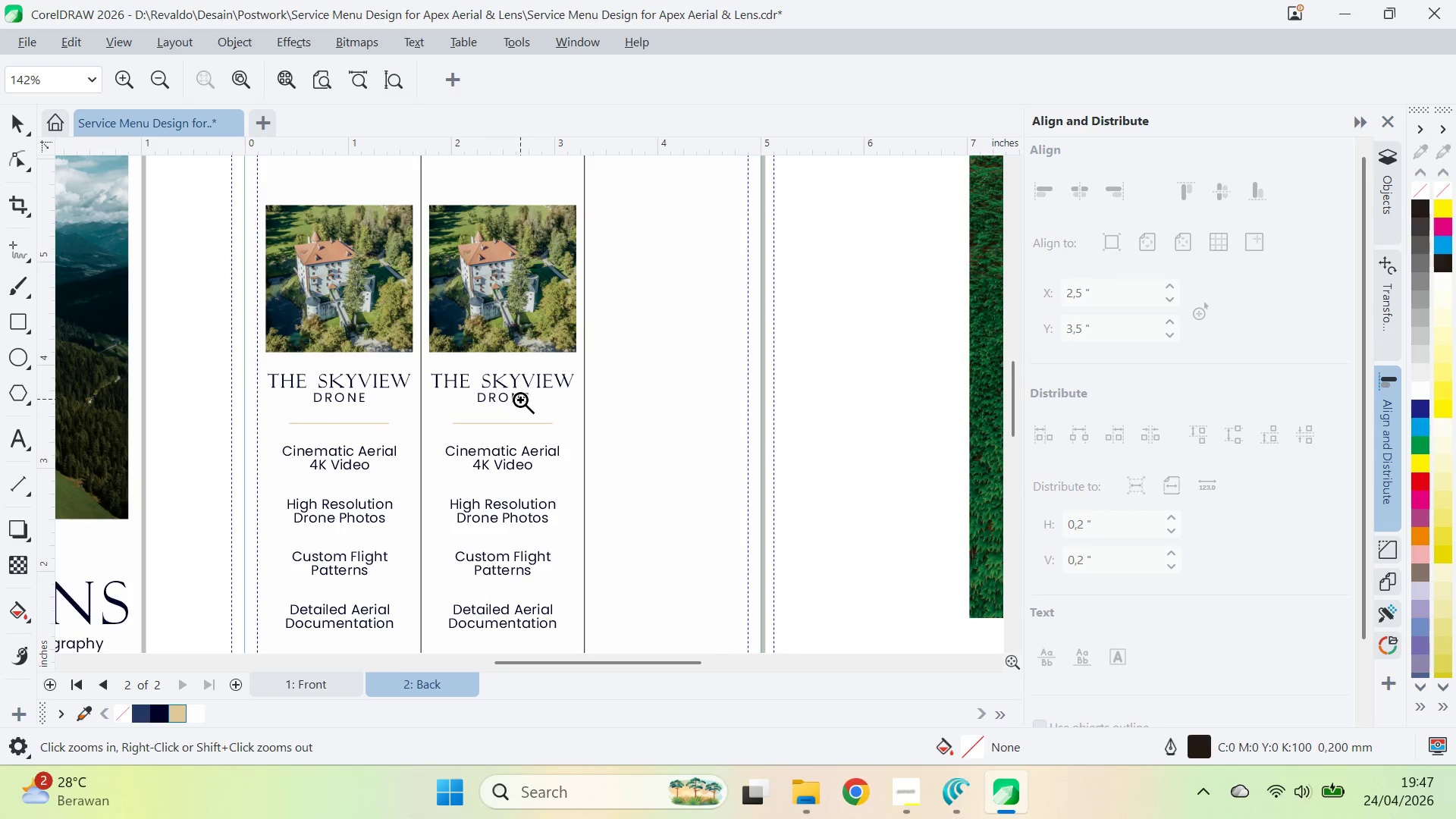 
key(V)
 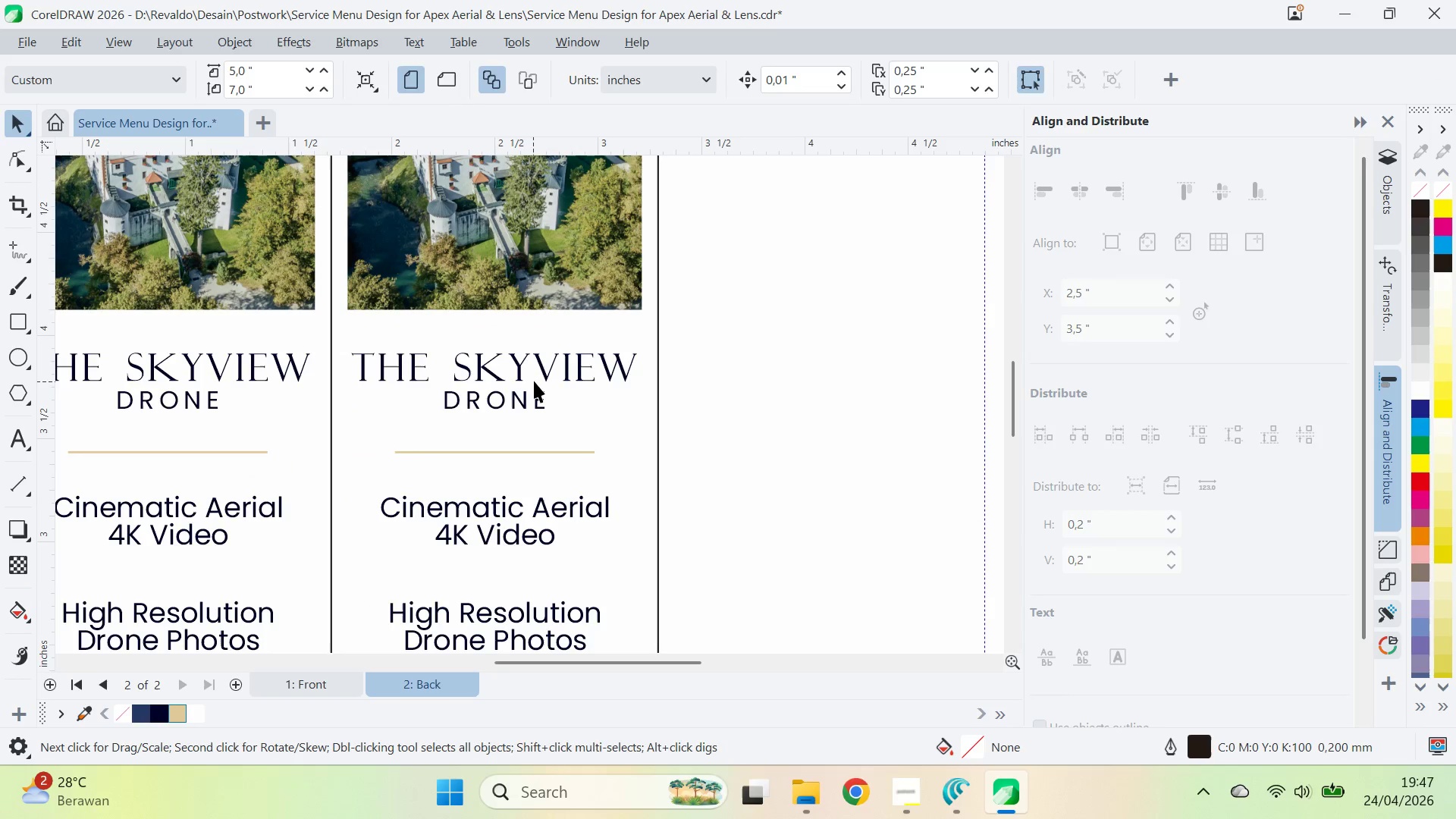 
left_click([534, 381])
 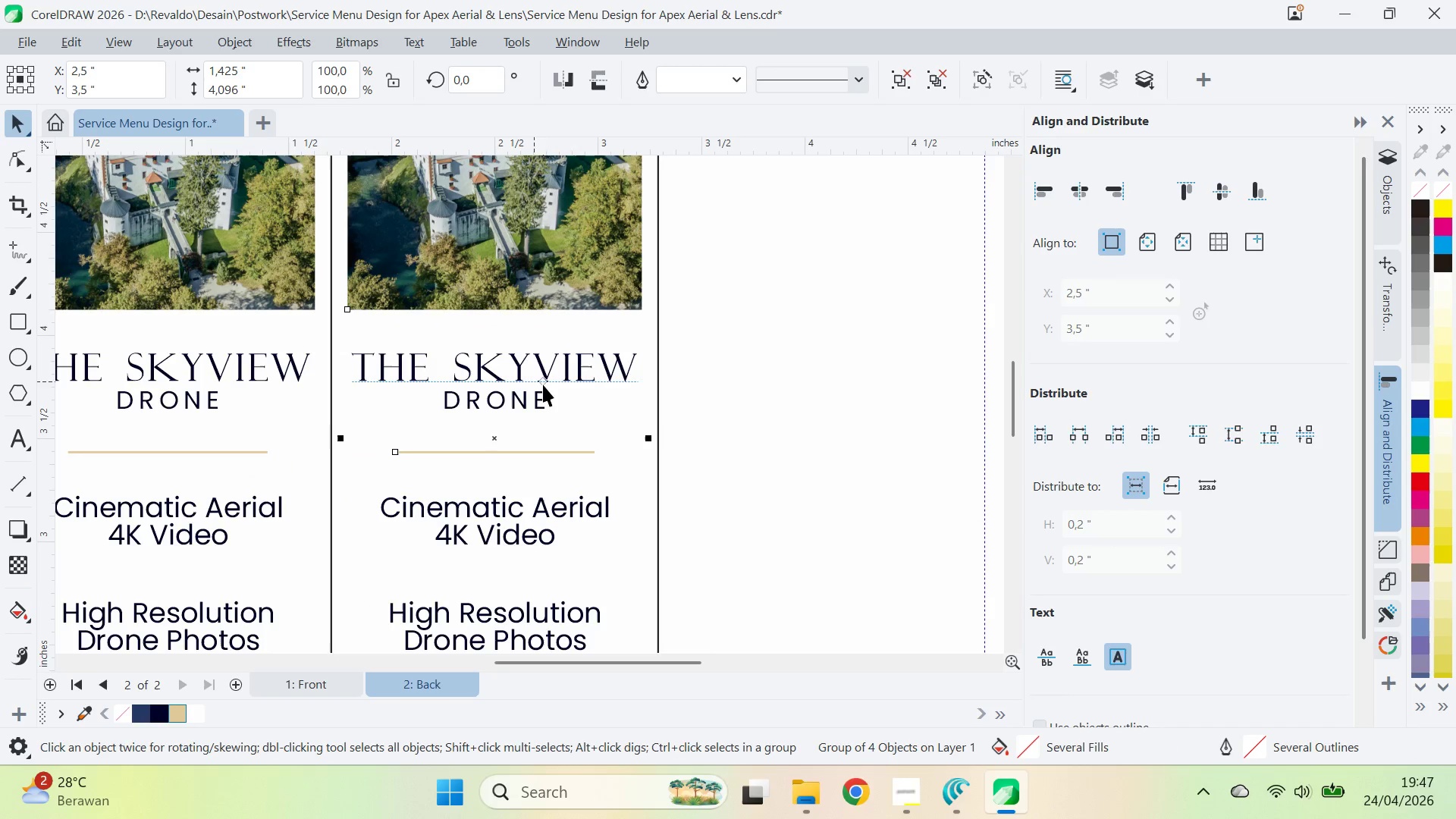 
key(Control+U)
 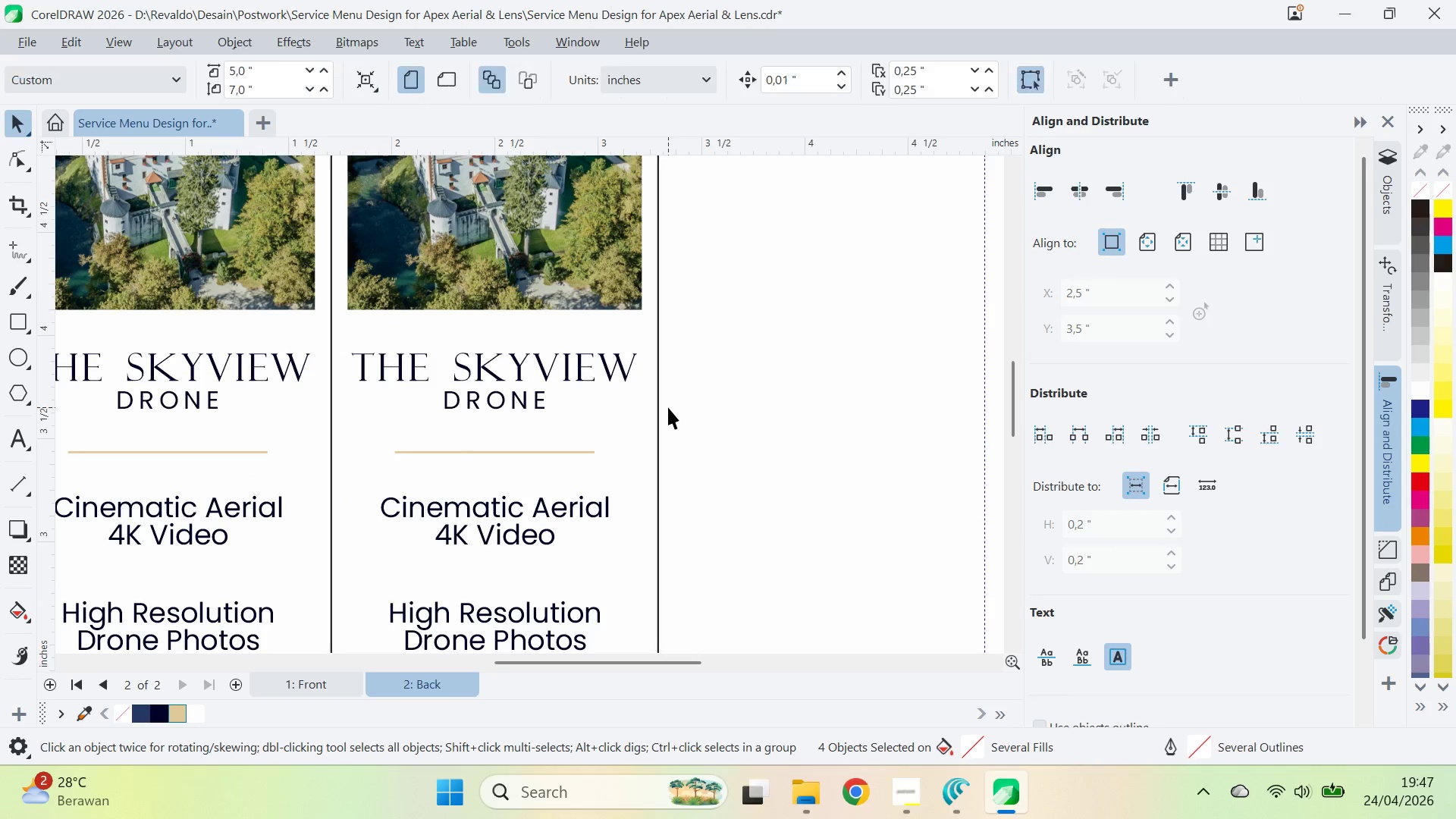 
key(Q)
 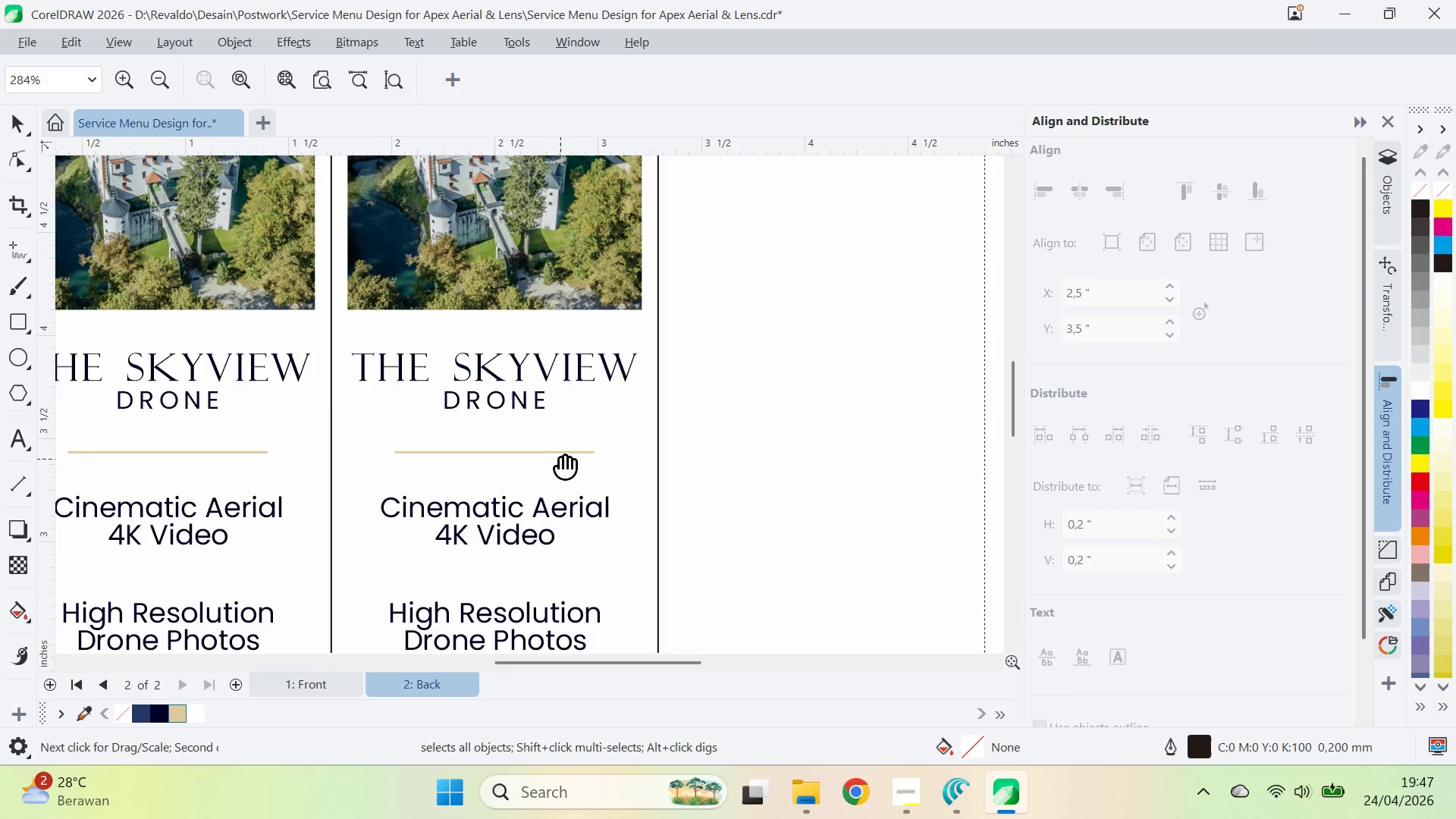 
left_click_drag(start_coordinate=[560, 459], to_coordinate=[713, 391])
 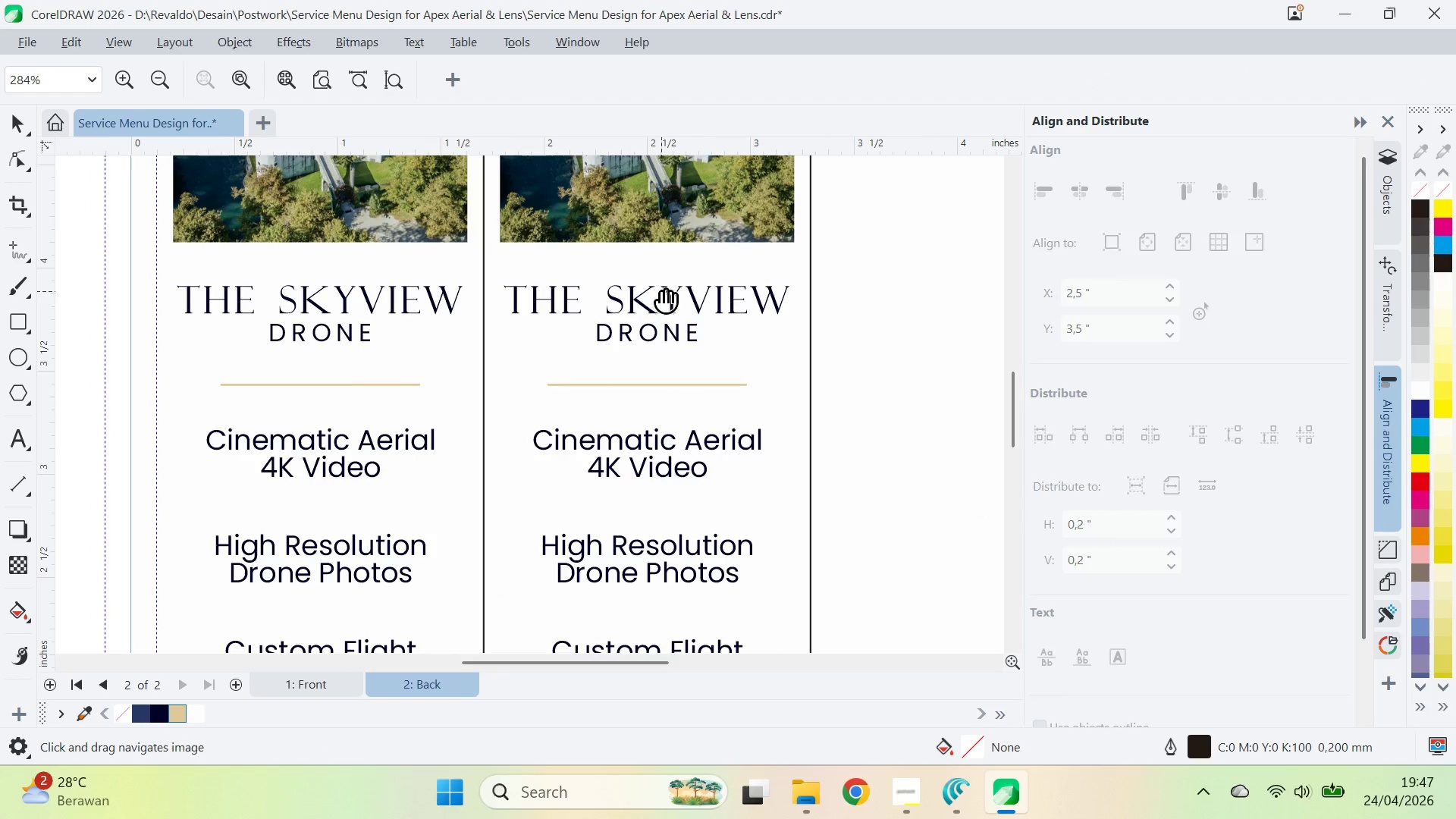 
key(Alt+AltLeft)
 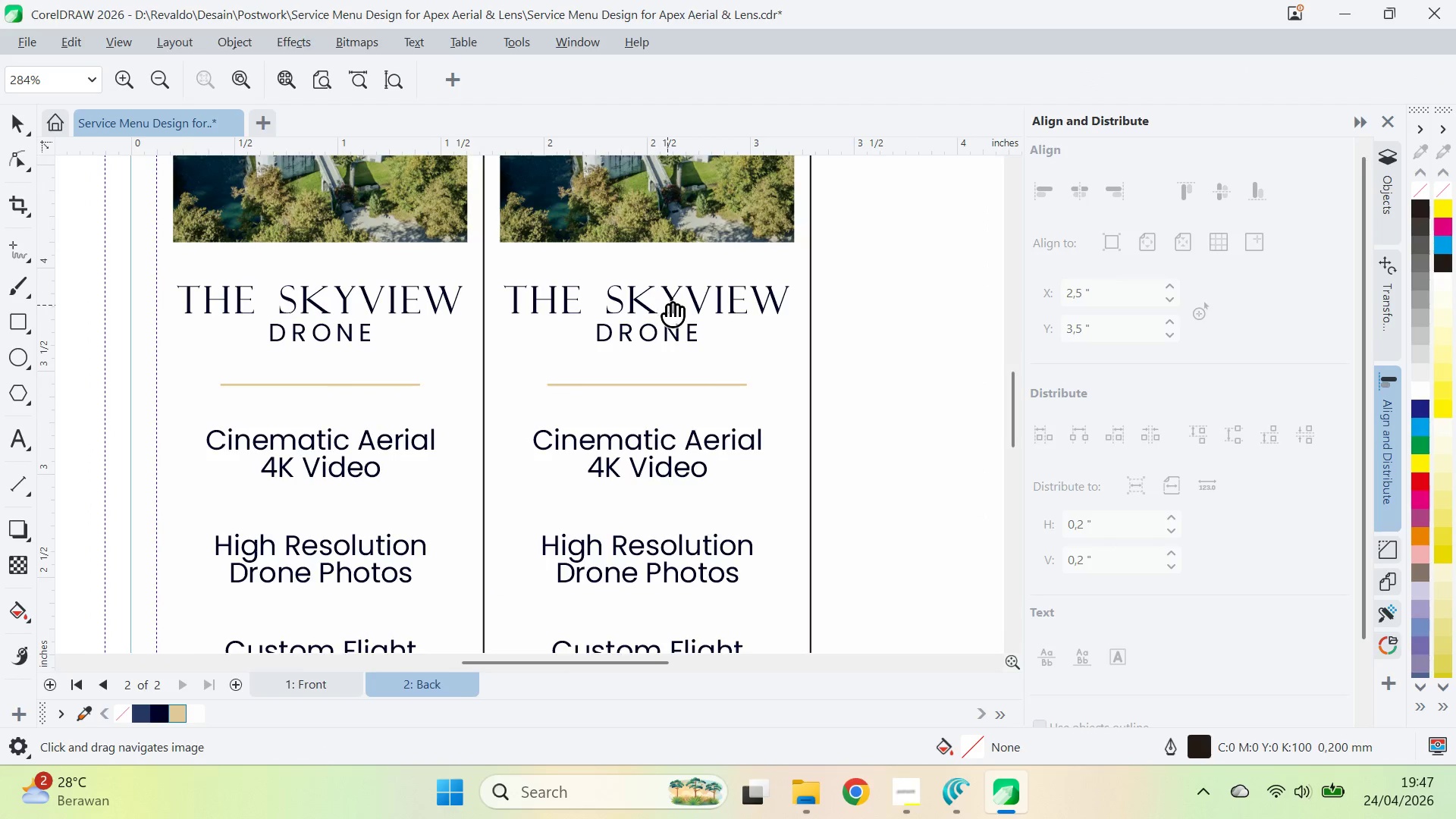 
key(Alt+Tab)